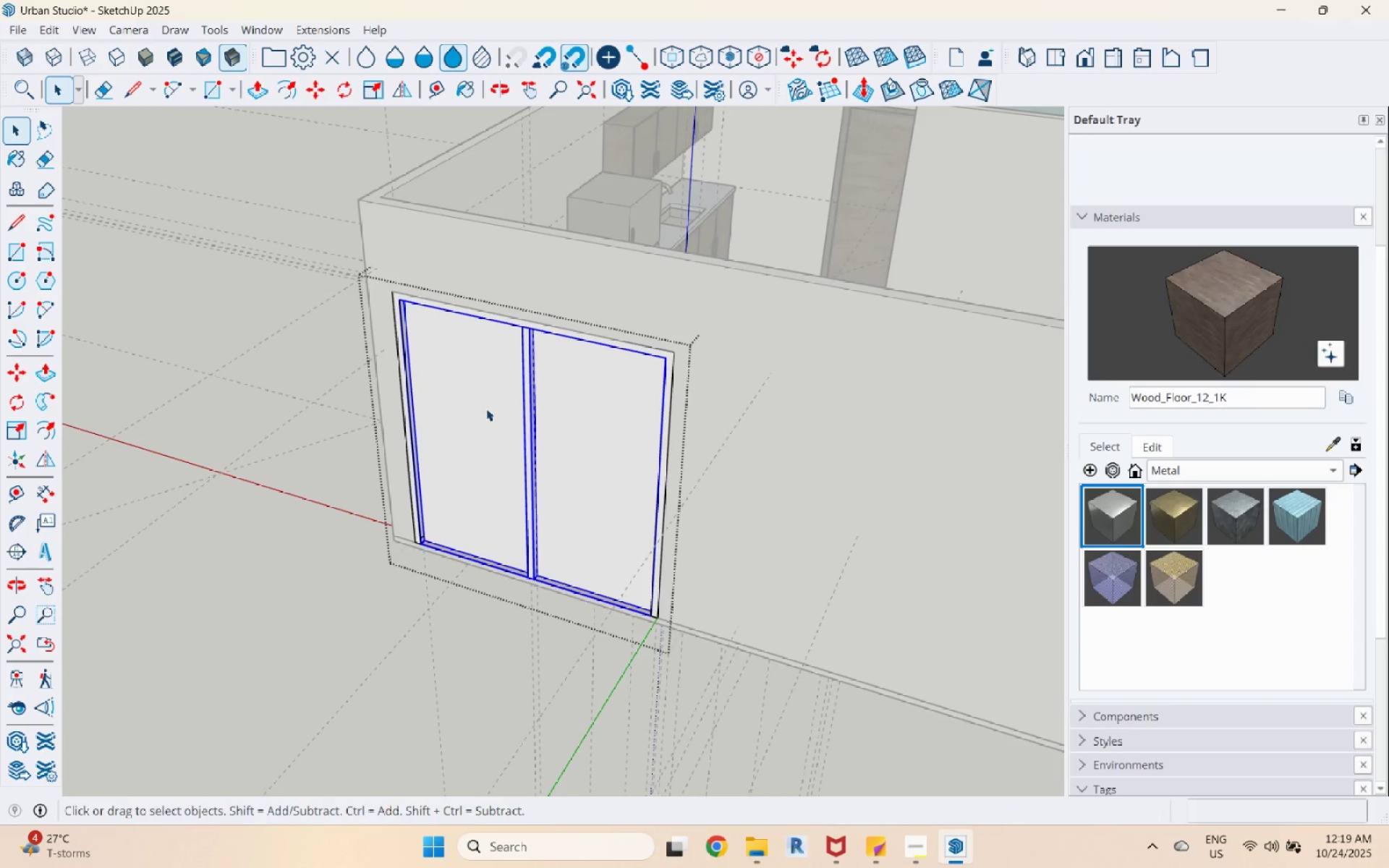 
triple_click([486, 409])
 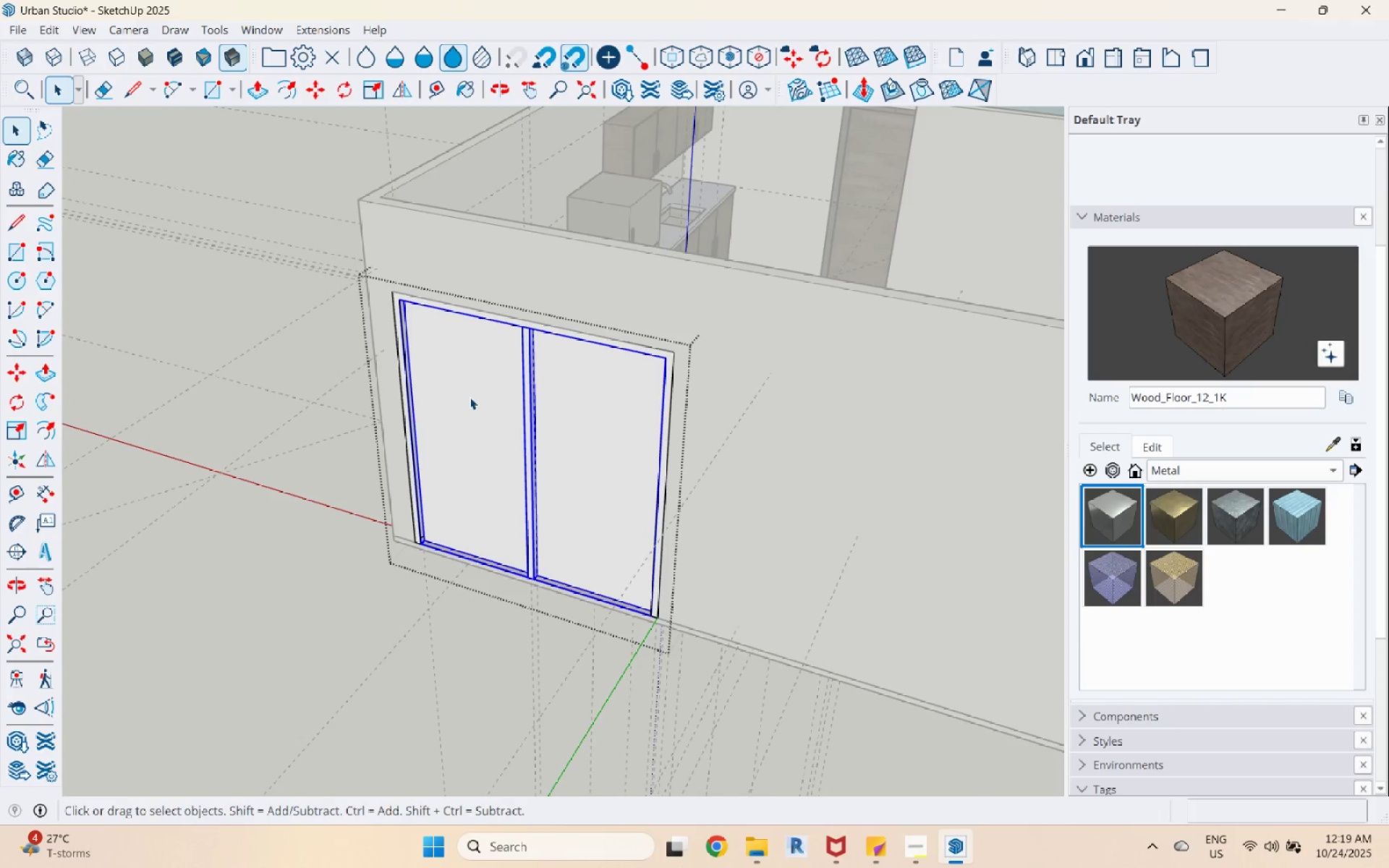 
triple_click([470, 396])
 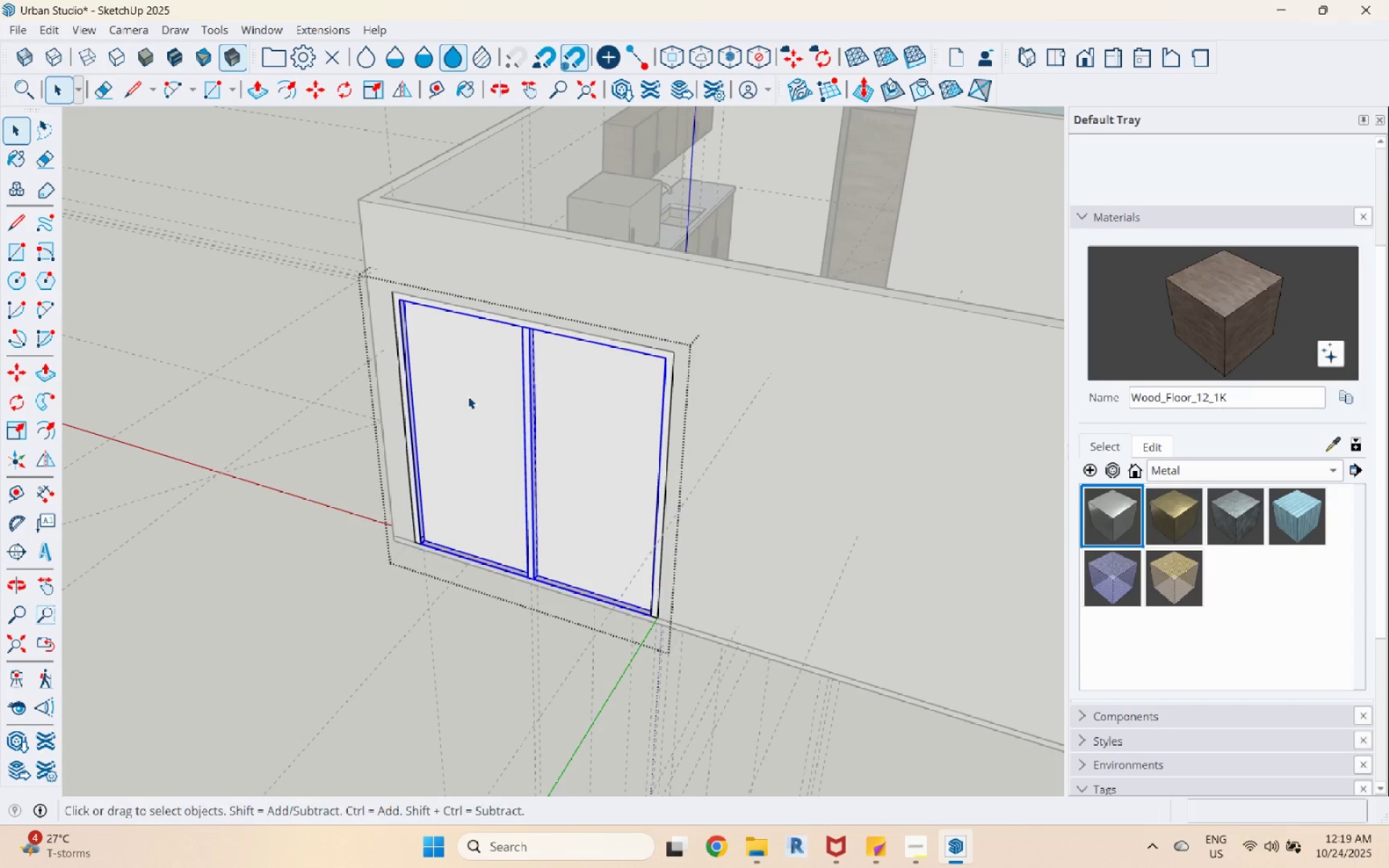 
triple_click([468, 396])
 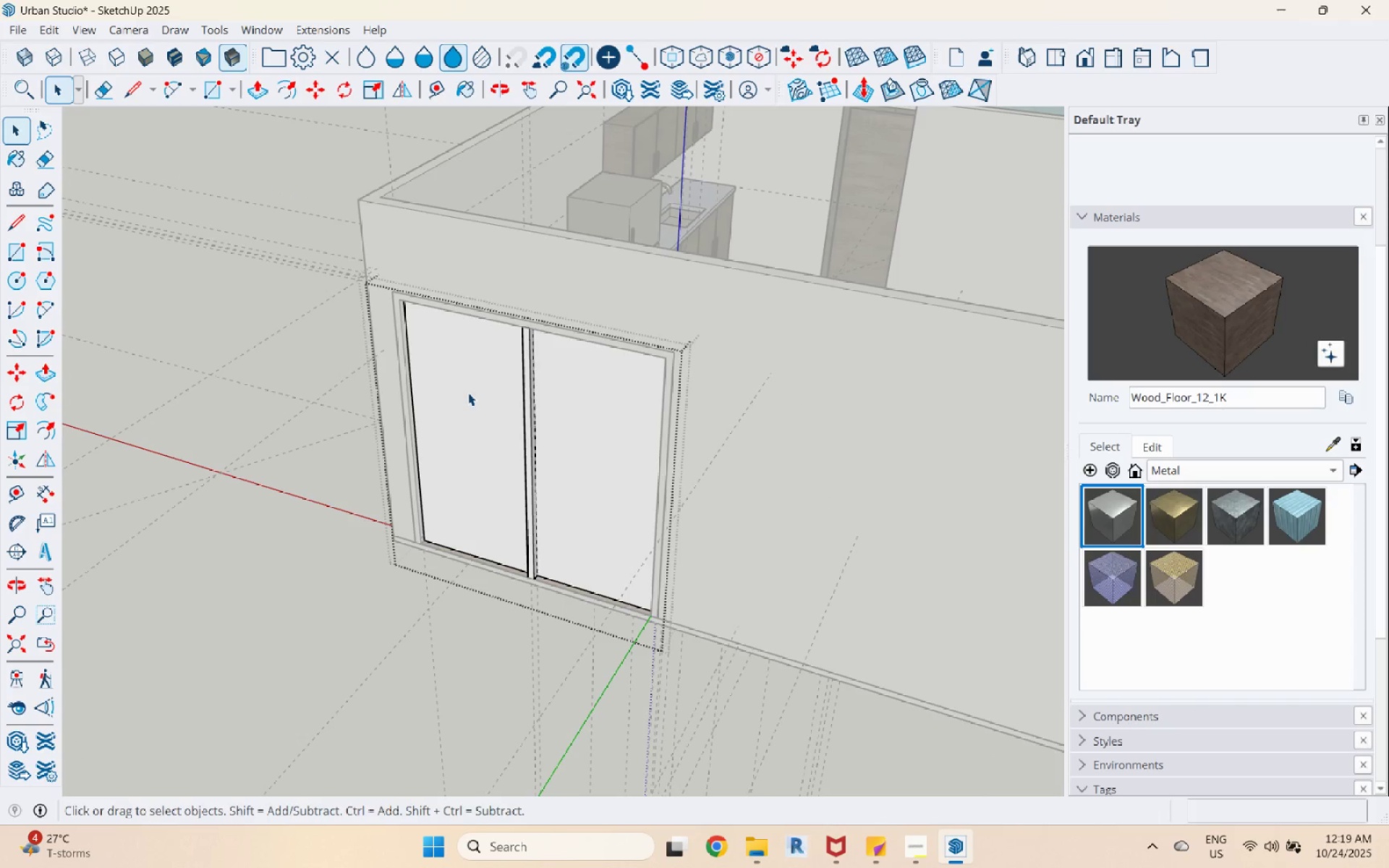 
triple_click([468, 393])
 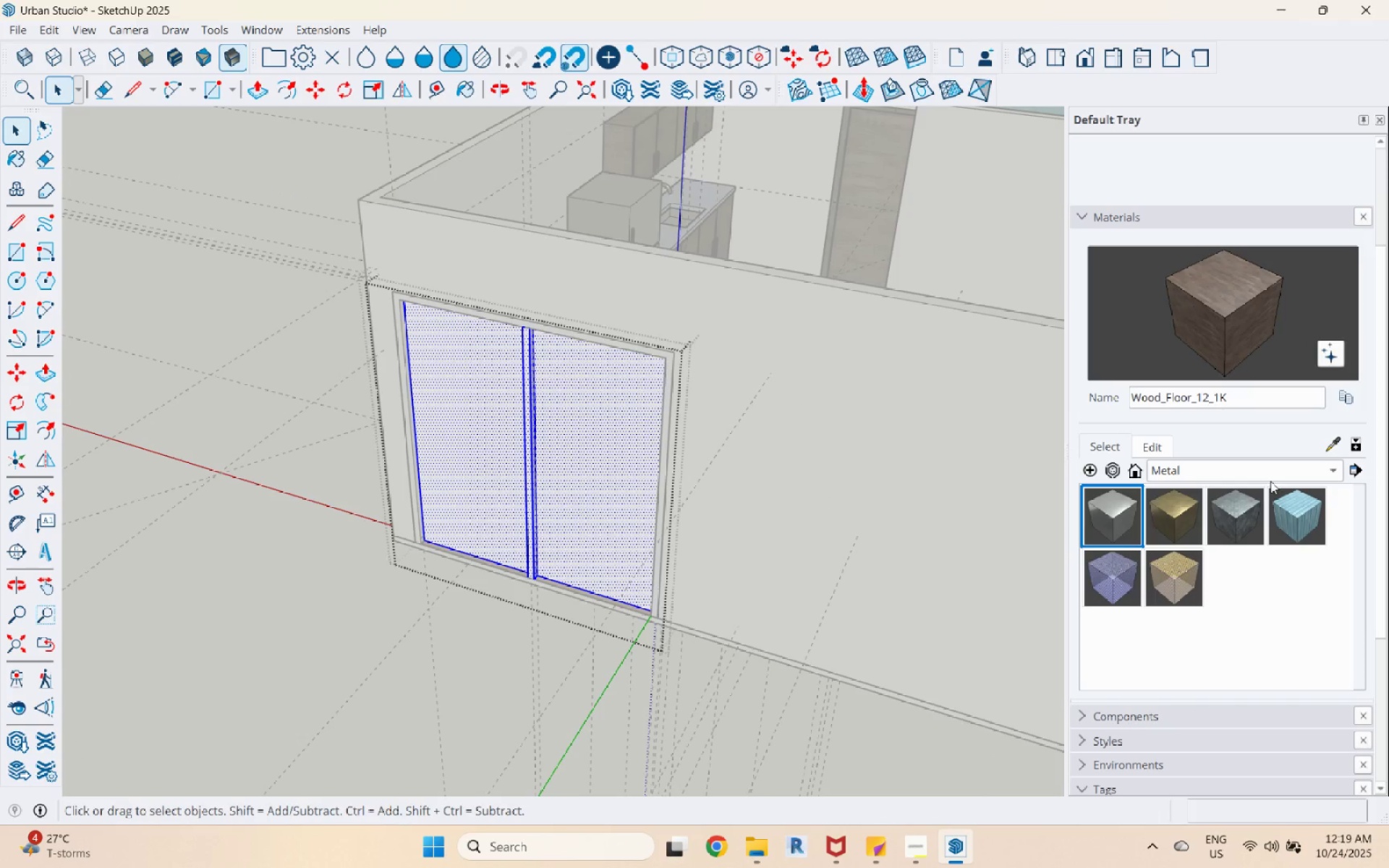 
left_click([1270, 474])
 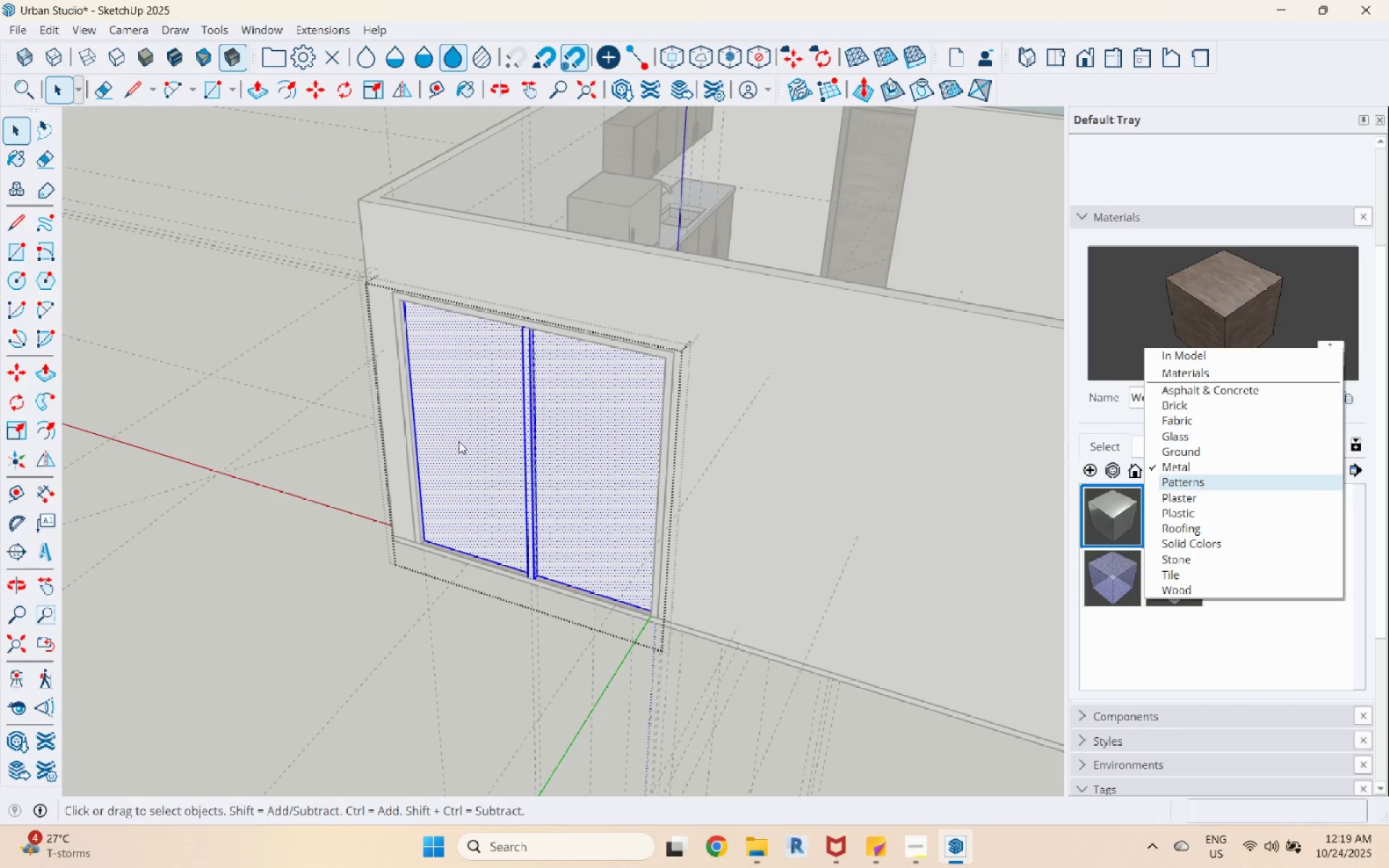 
left_click([469, 433])
 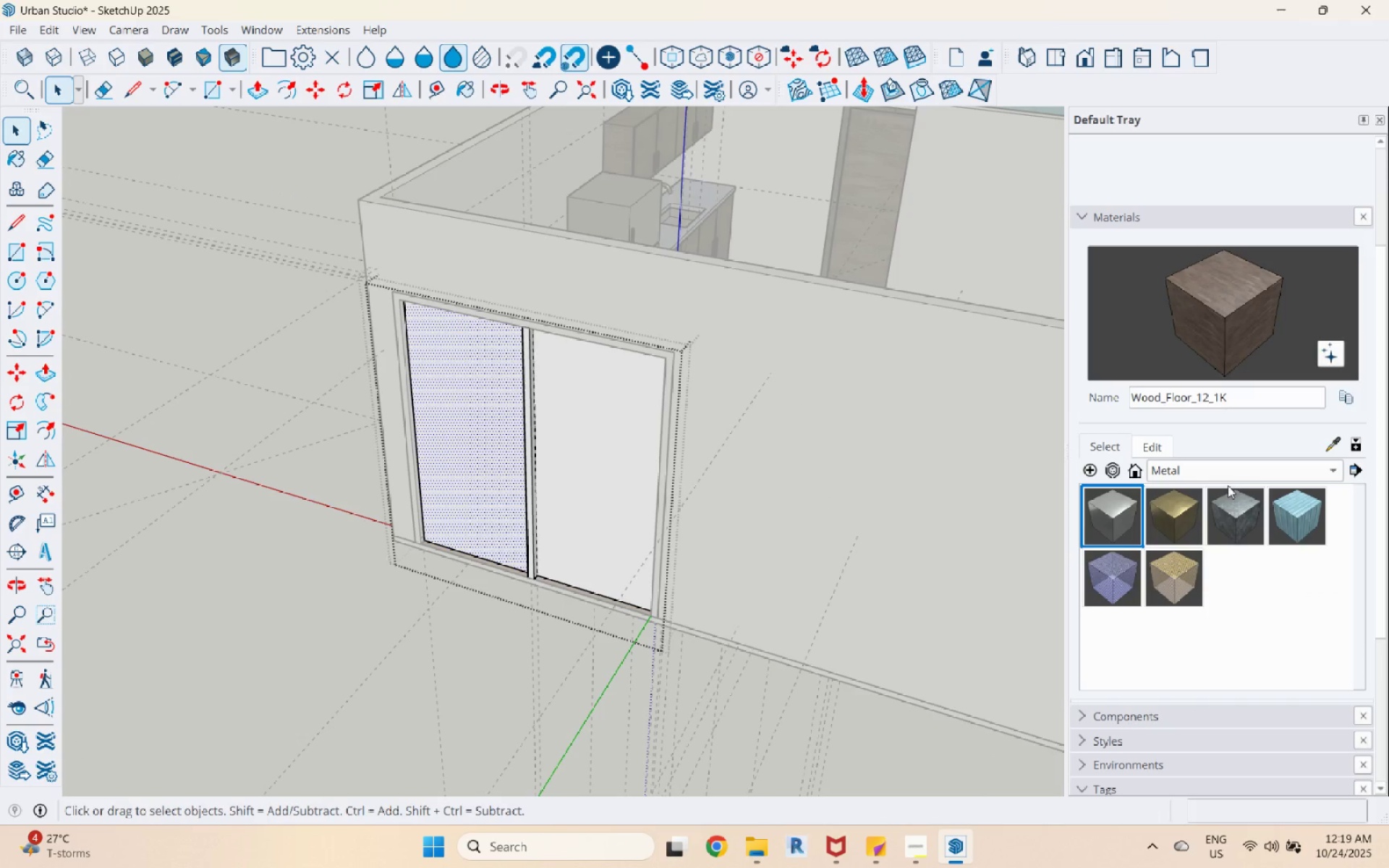 
double_click([1228, 472])
 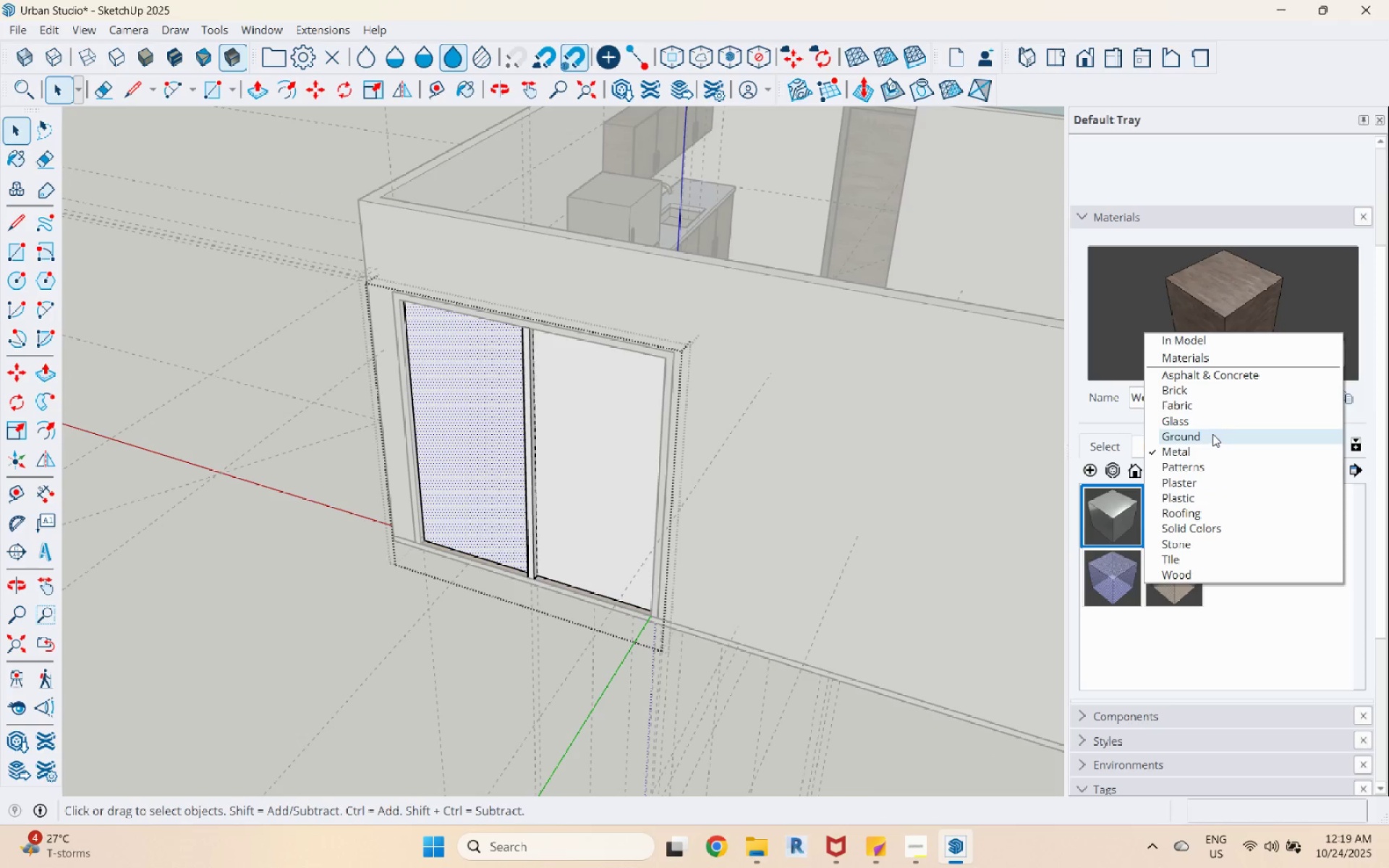 
left_click([1216, 427])
 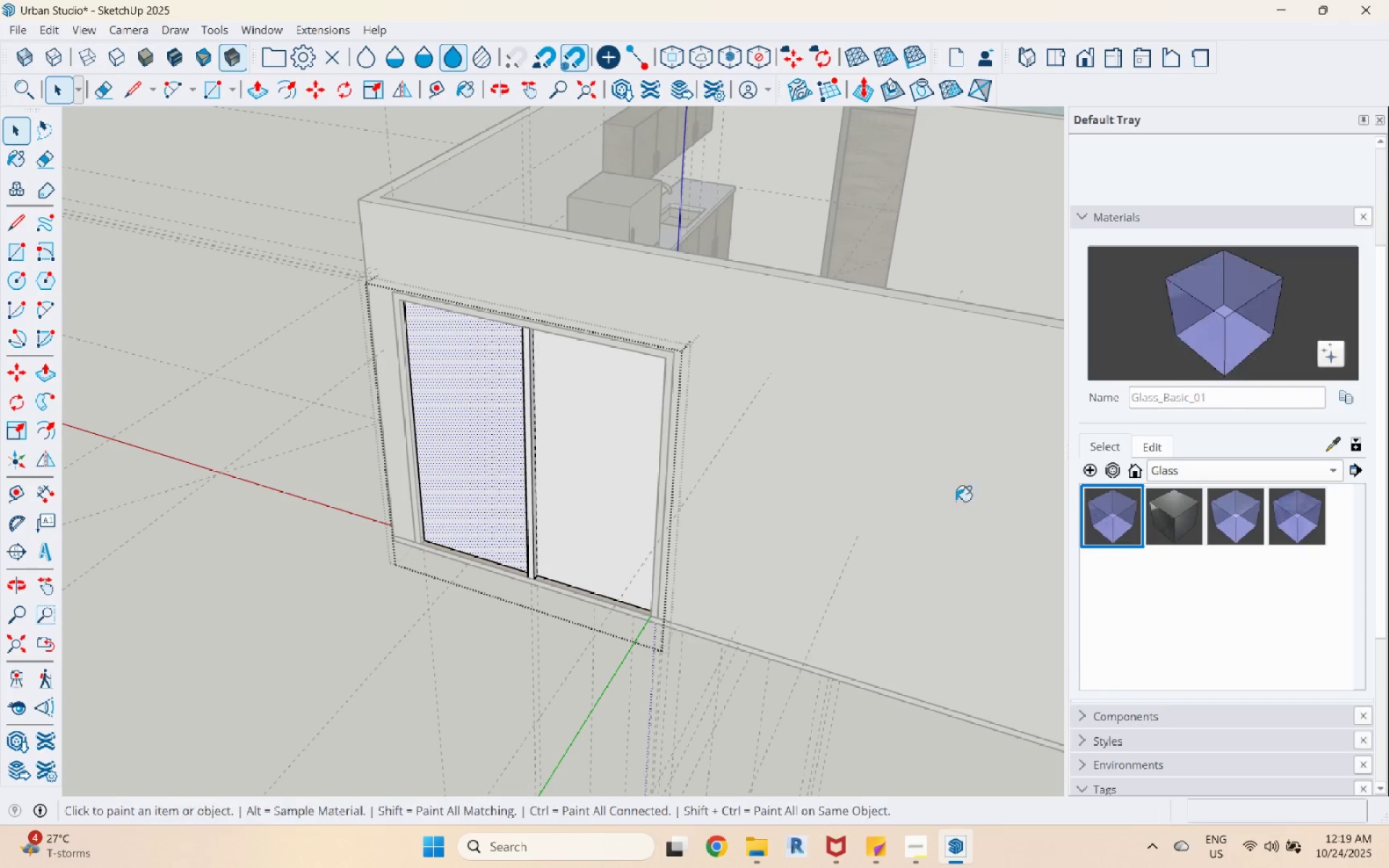 
double_click([502, 447])
 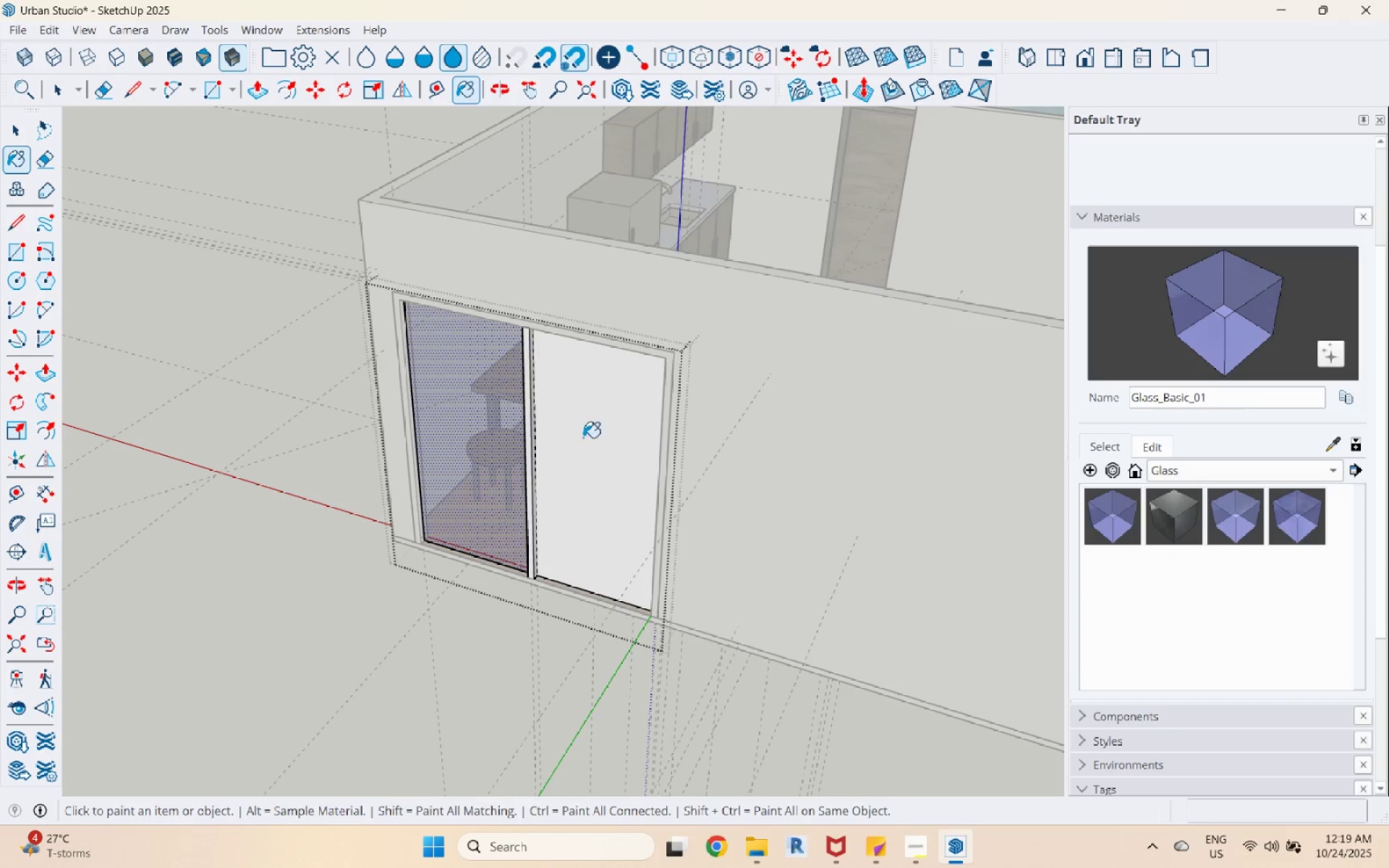 
triple_click([583, 437])
 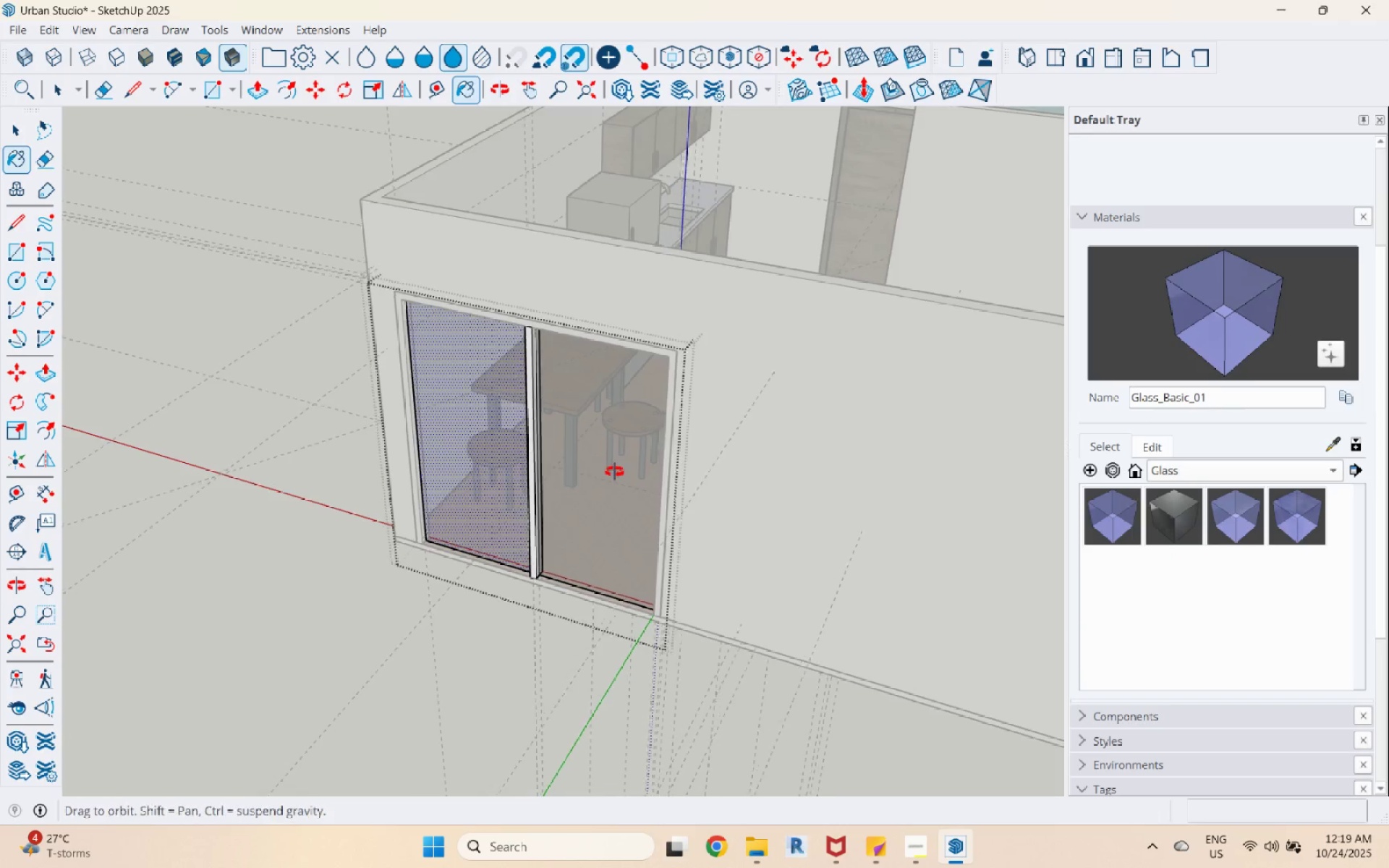 
key(Space)
 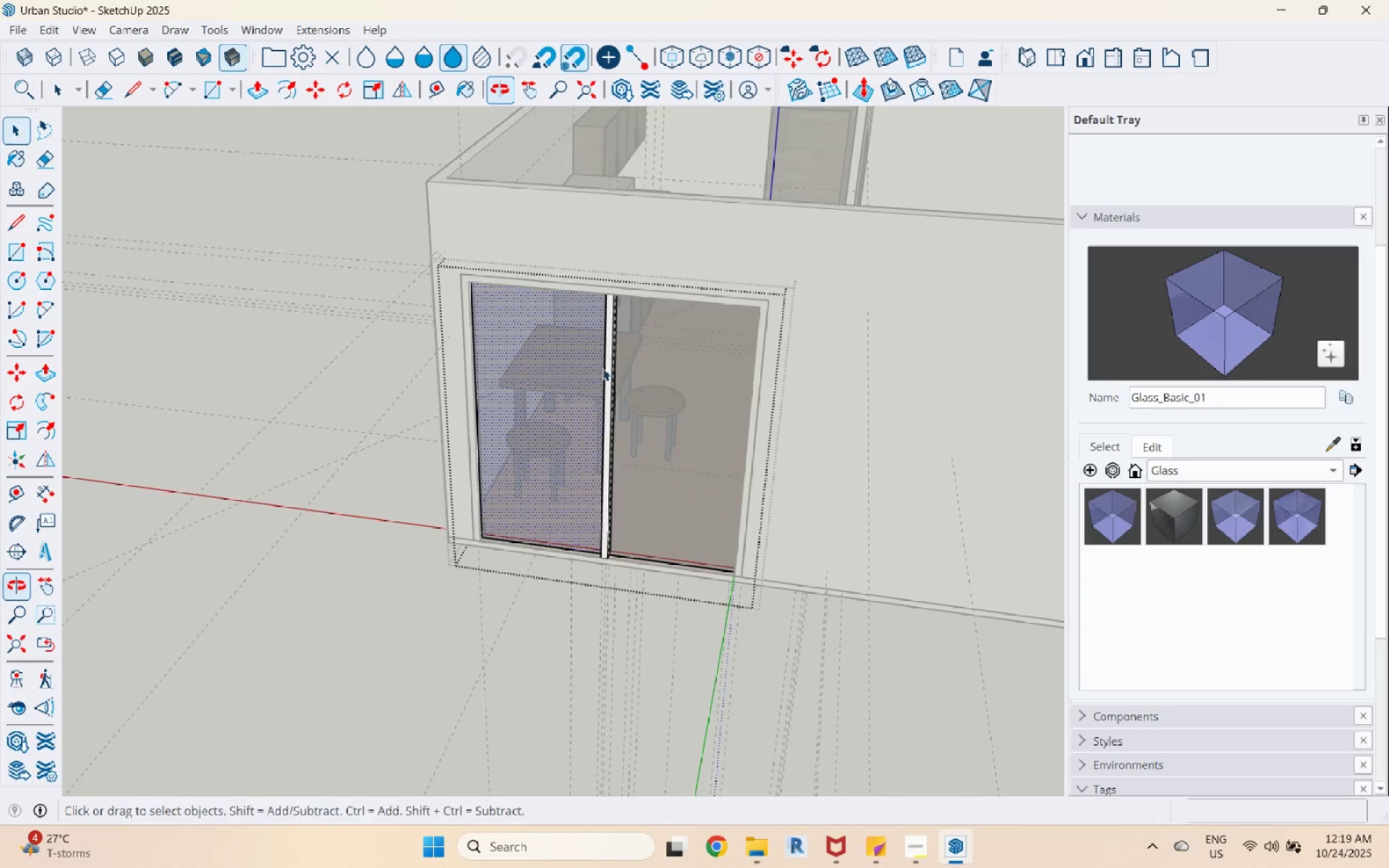 
scroll: coordinate [549, 287], scroll_direction: up, amount: 8.0
 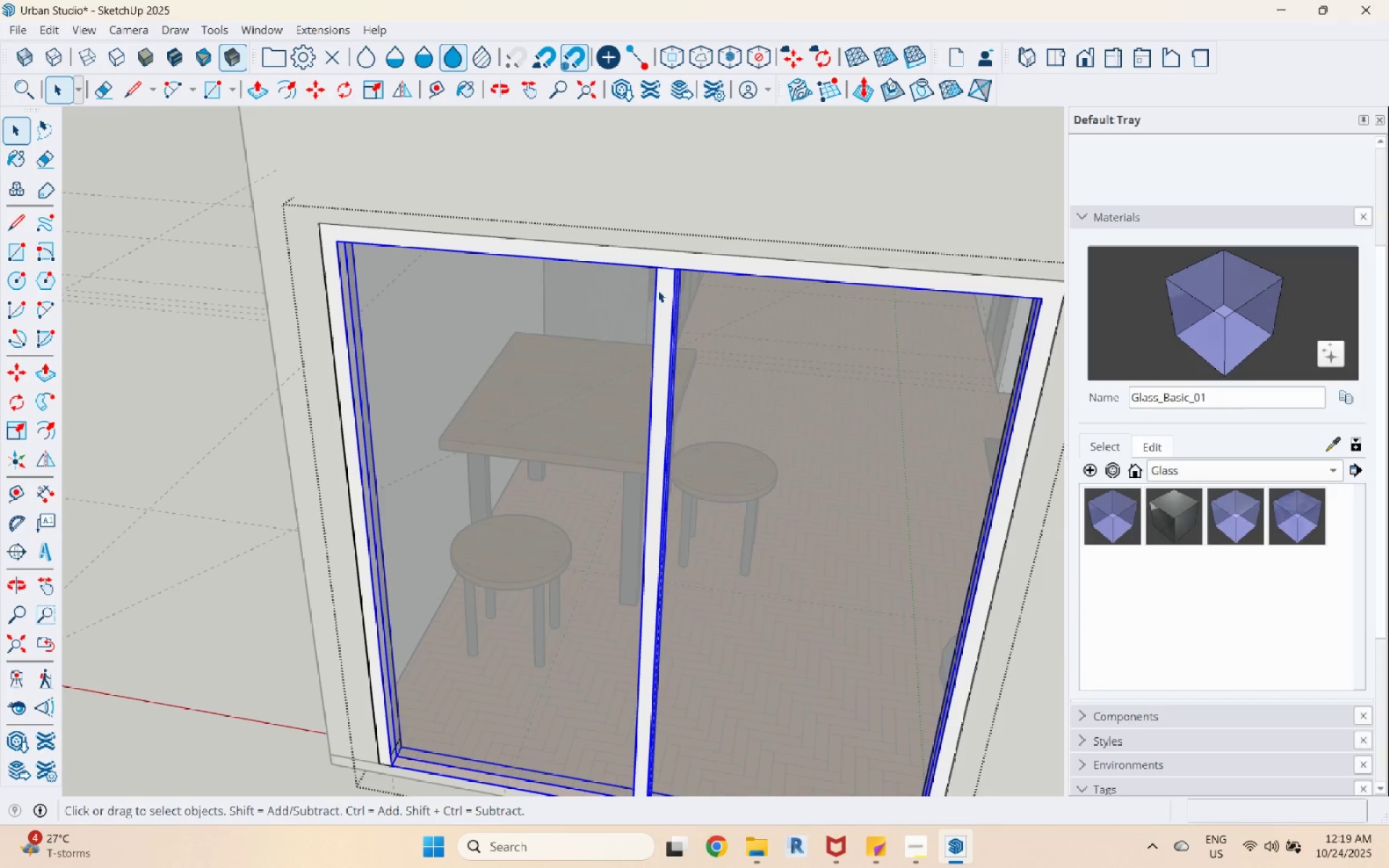 
key(Escape)
 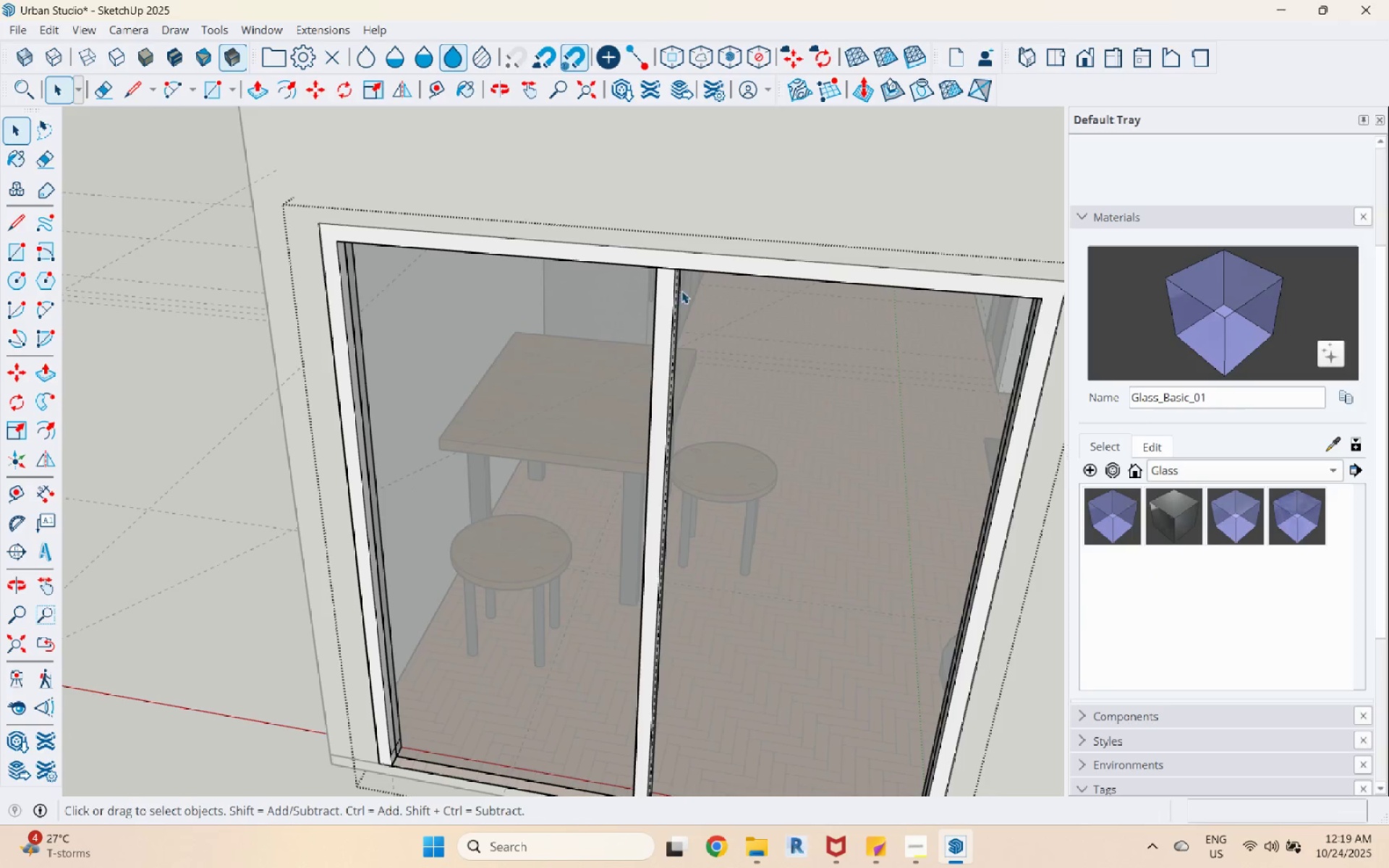 
left_click([682, 291])
 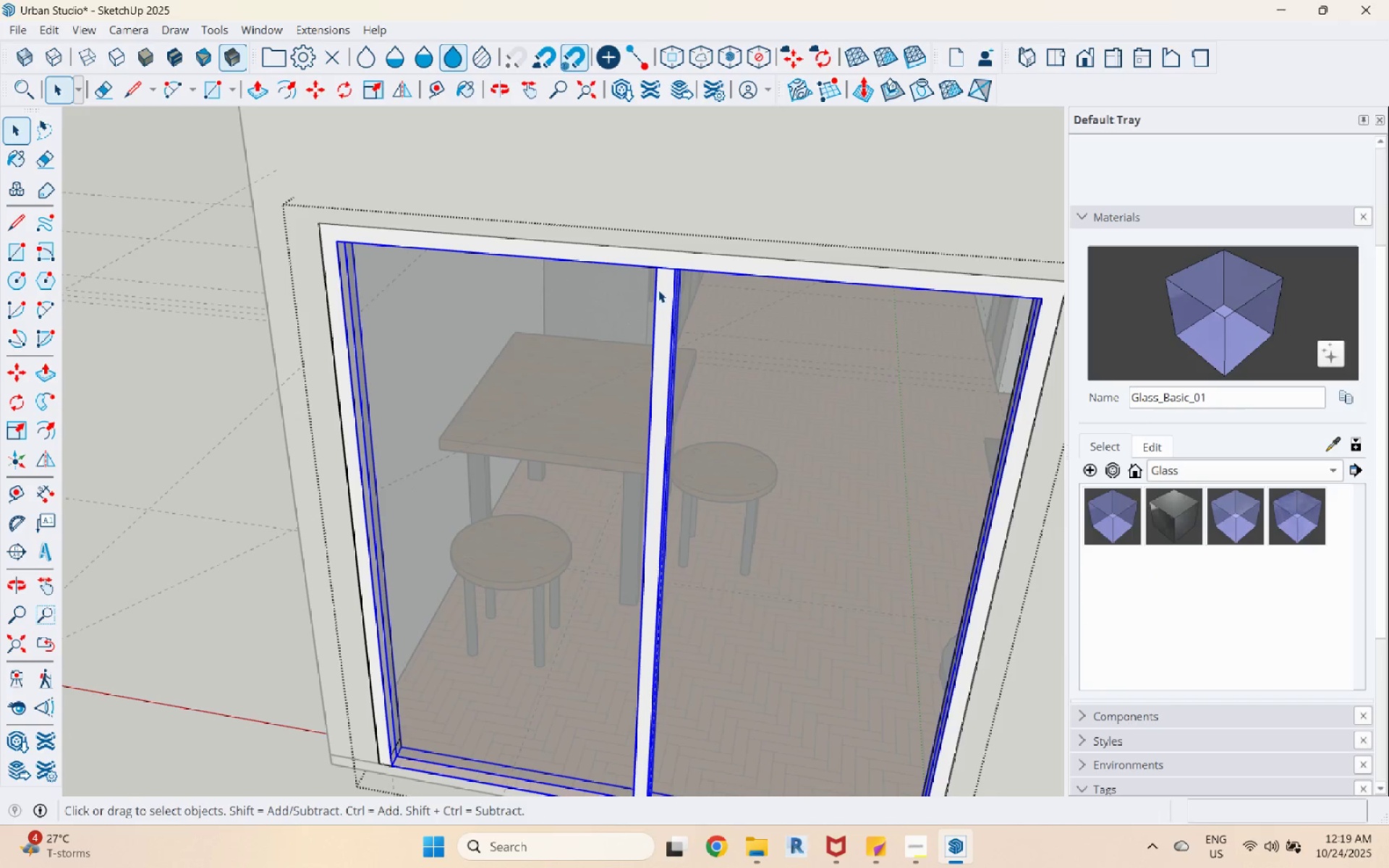 
double_click([658, 290])
 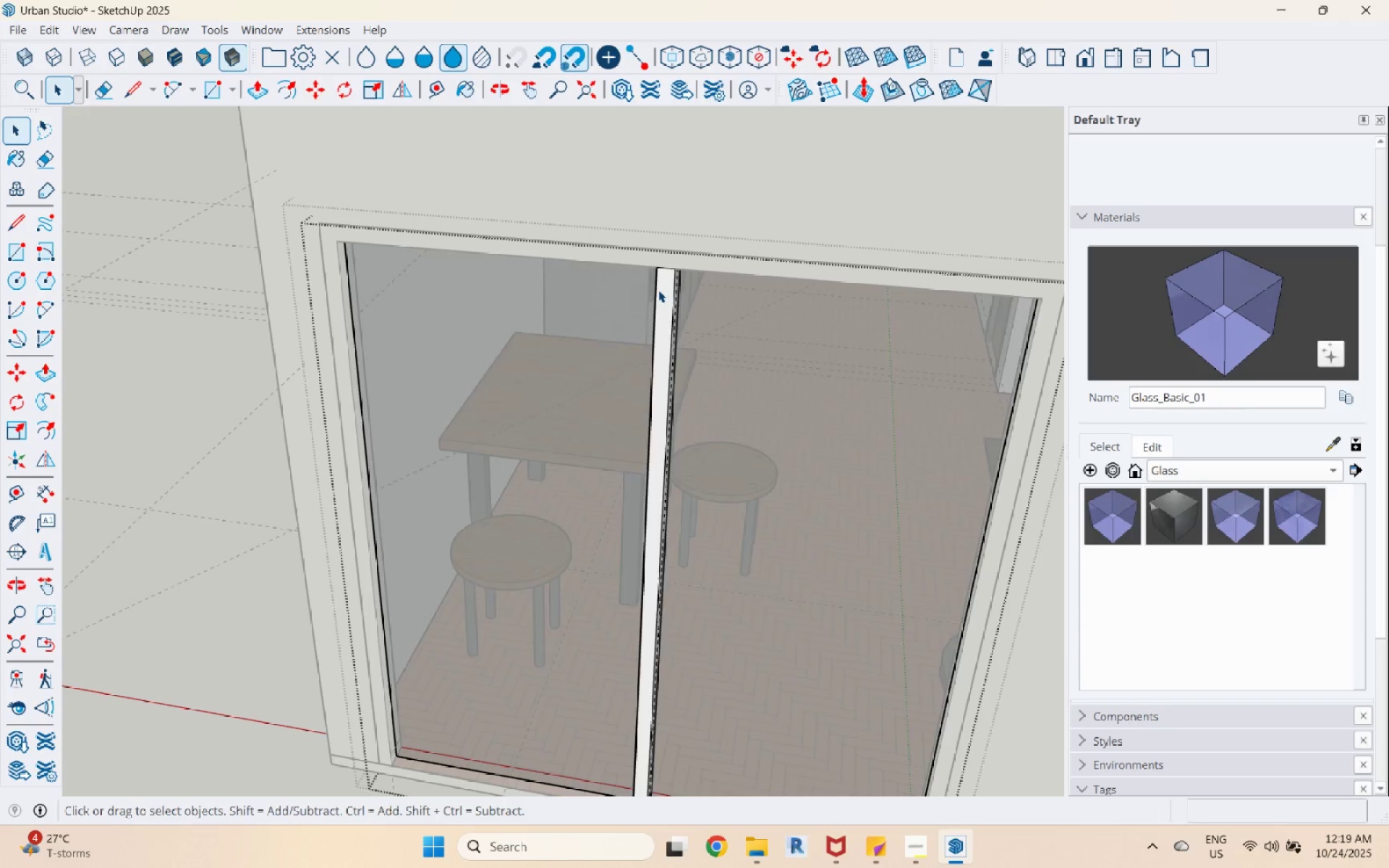 
triple_click([658, 290])
 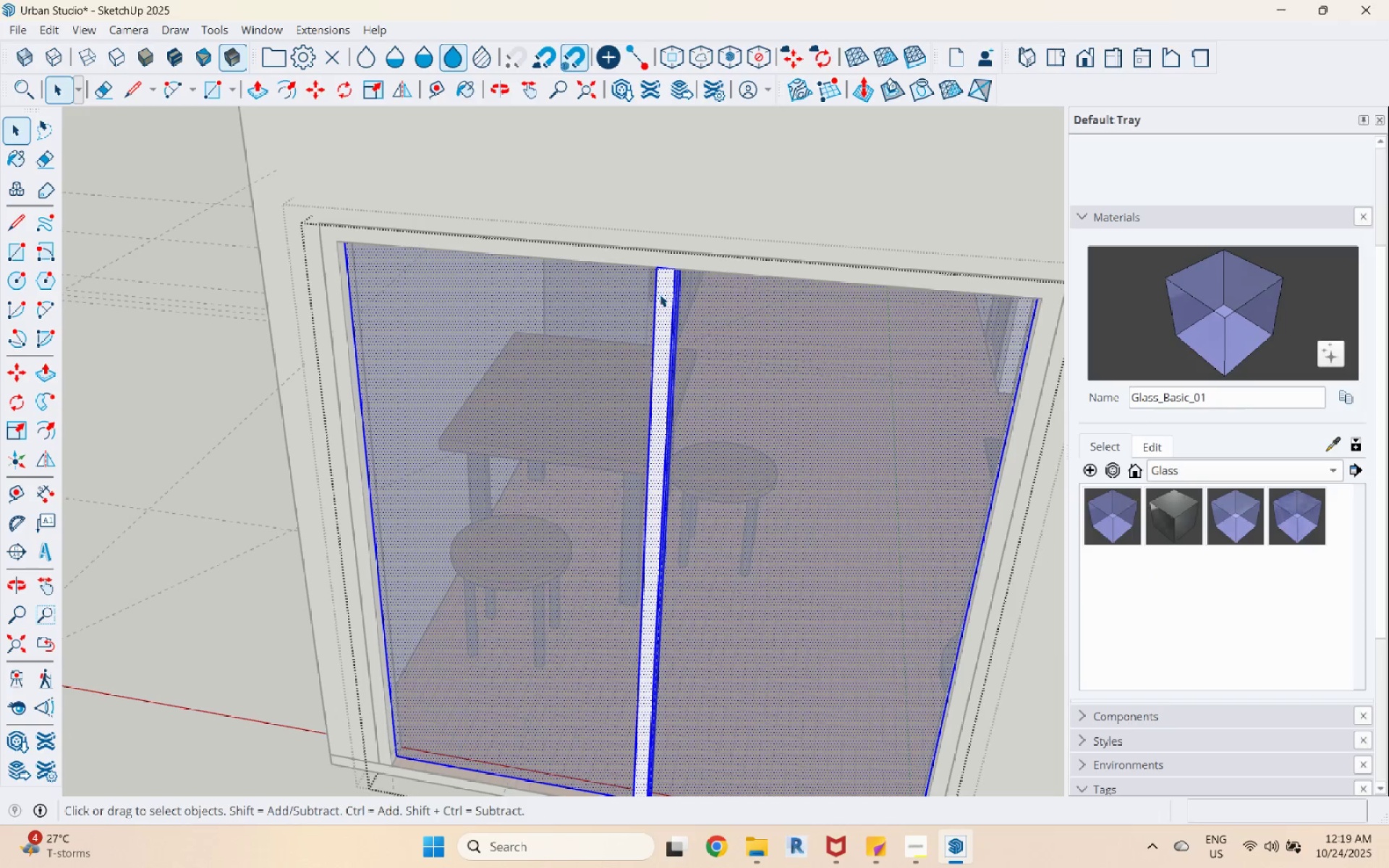 
left_click([660, 295])
 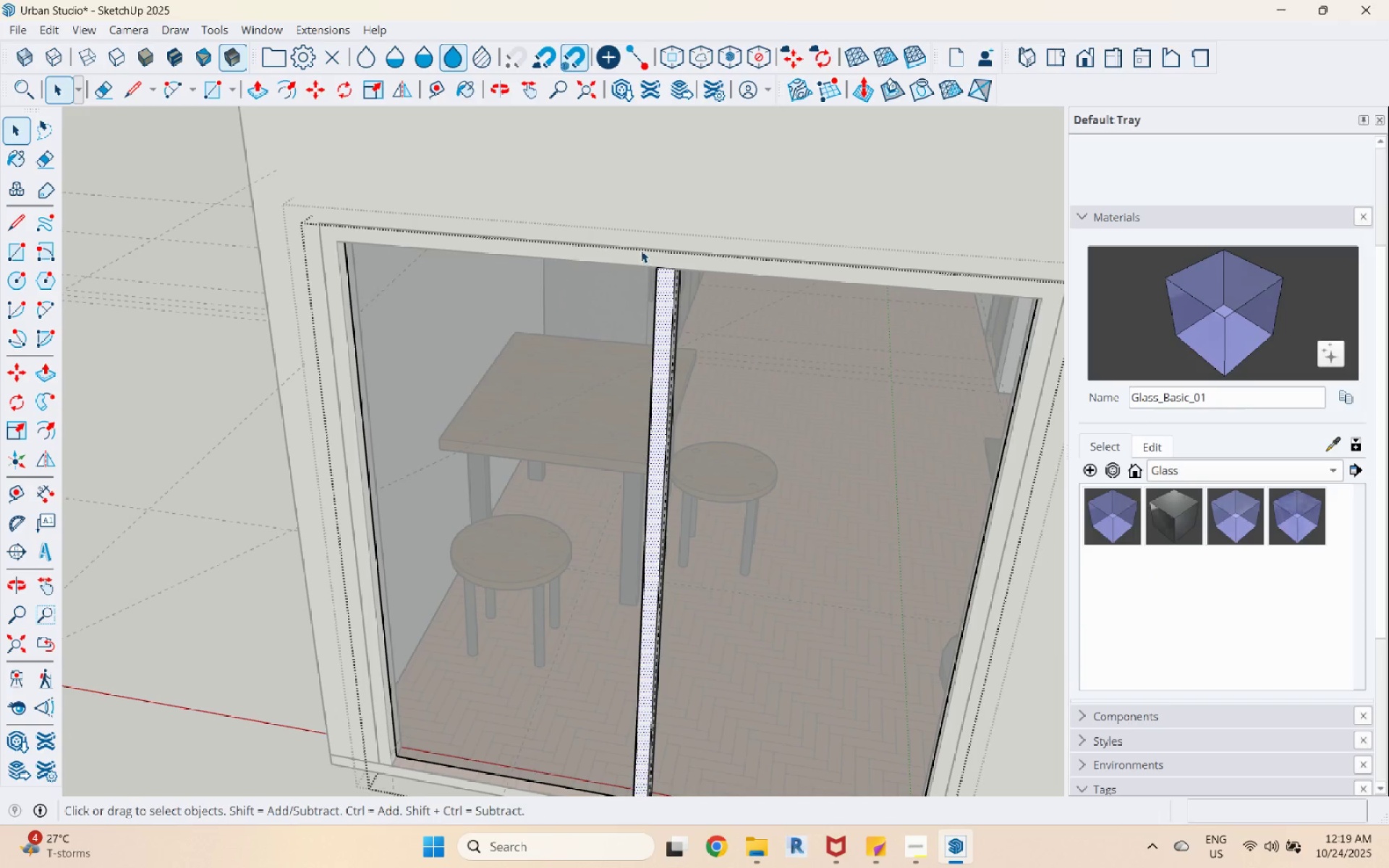 
left_click_drag(start_coordinate=[640, 239], to_coordinate=[673, 595])
 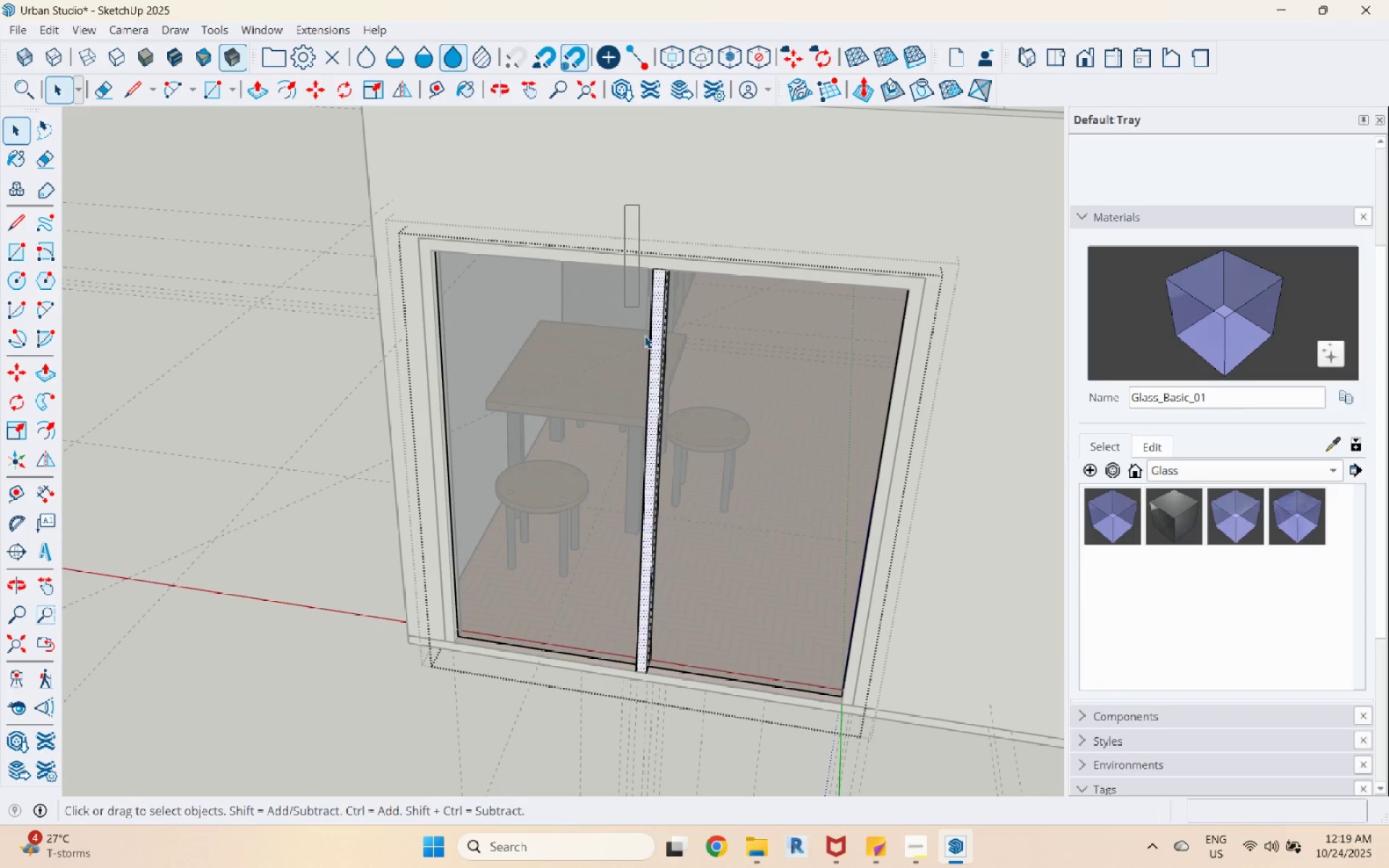 
scroll: coordinate [645, 271], scroll_direction: down, amount: 4.0
 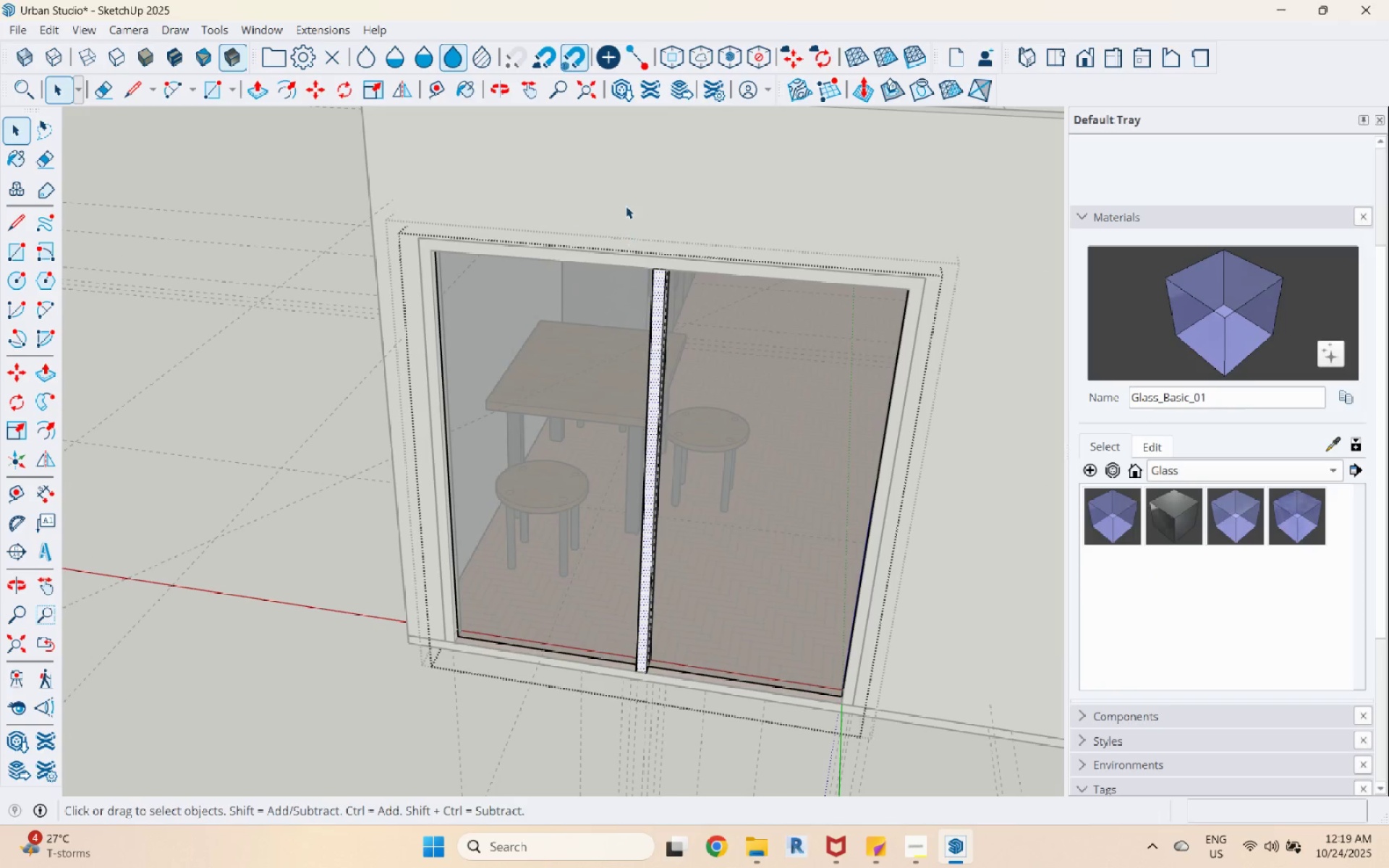 
left_click_drag(start_coordinate=[626, 205], to_coordinate=[688, 702])
 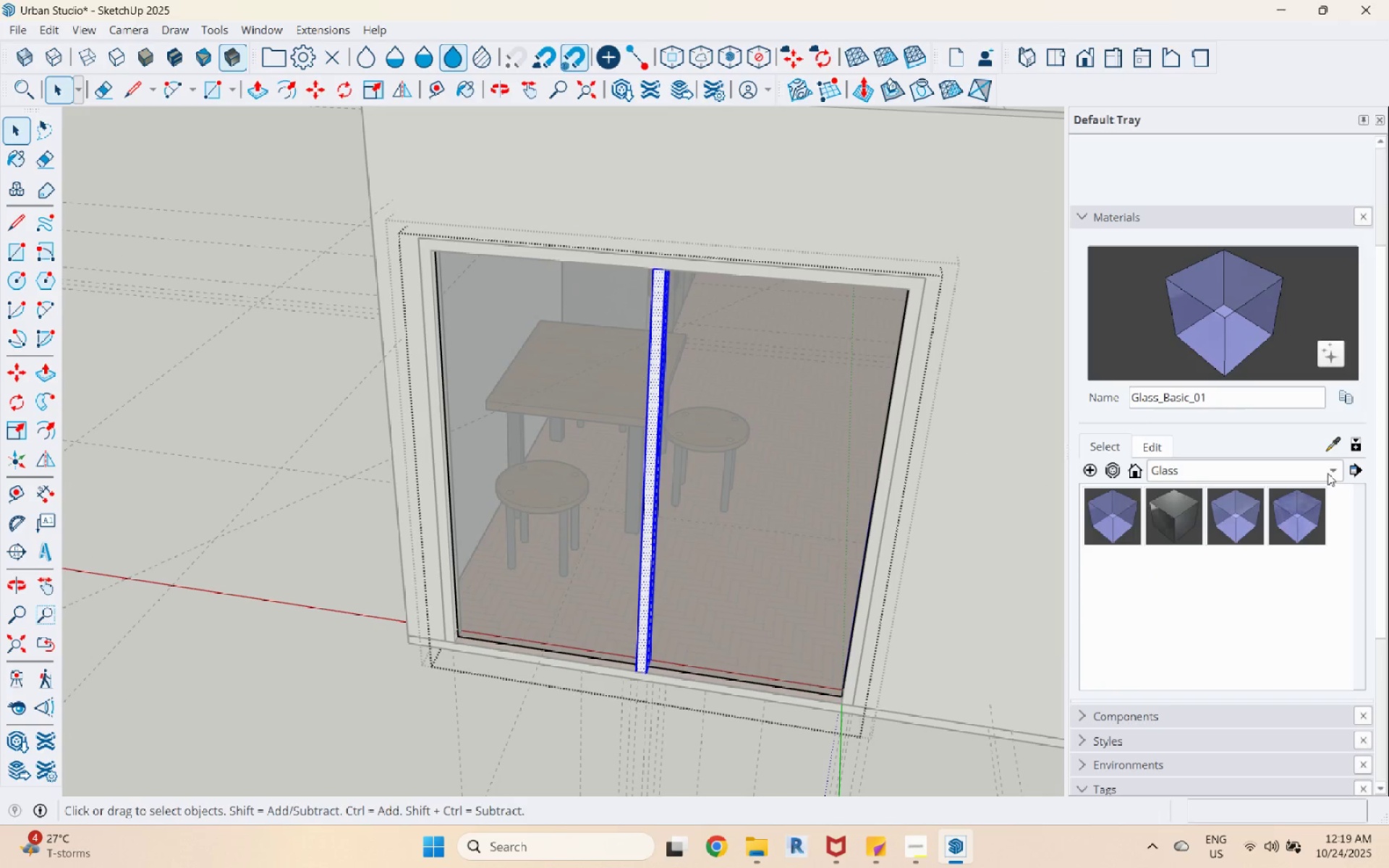 
left_click([1332, 443])
 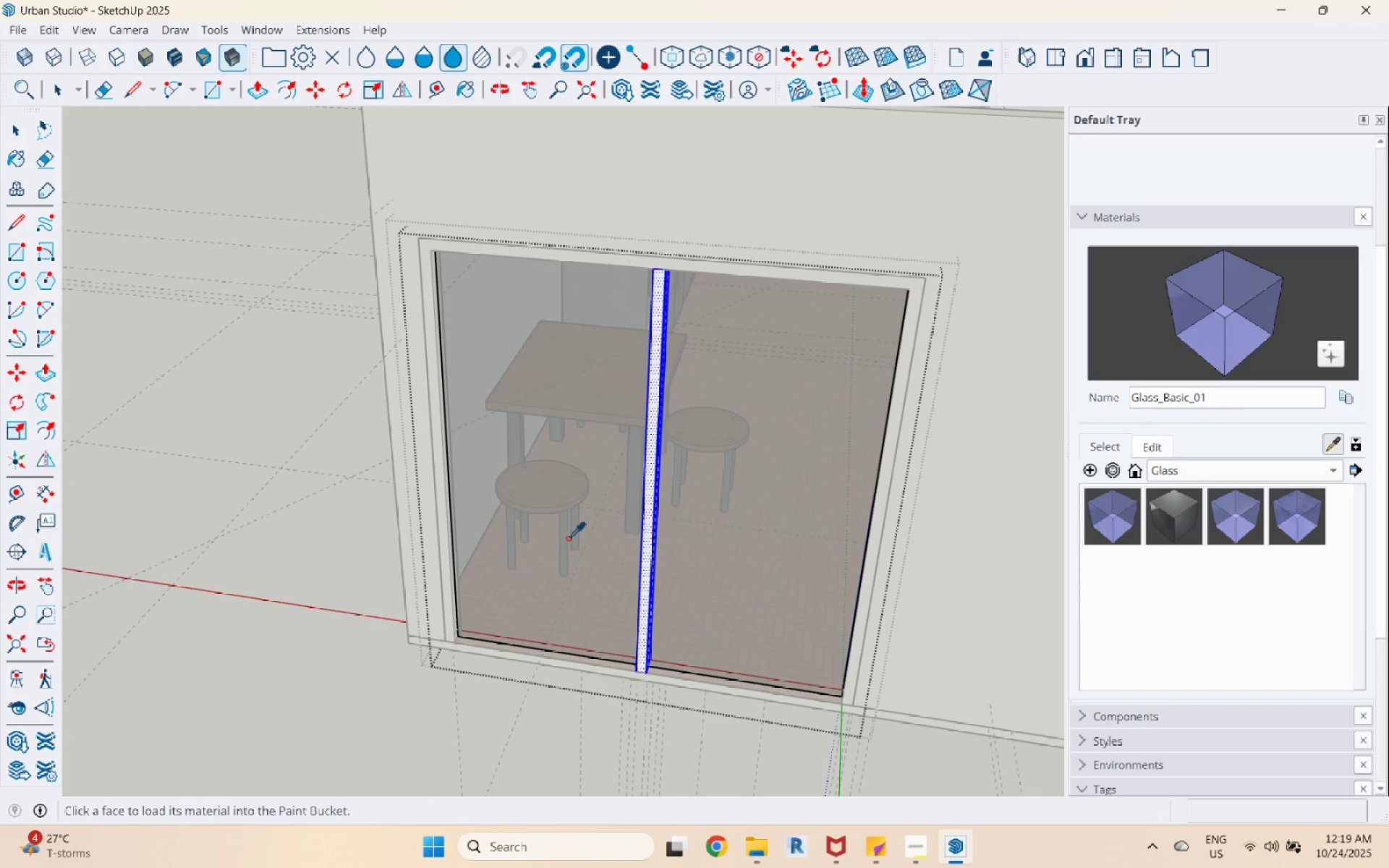 
left_click([565, 537])
 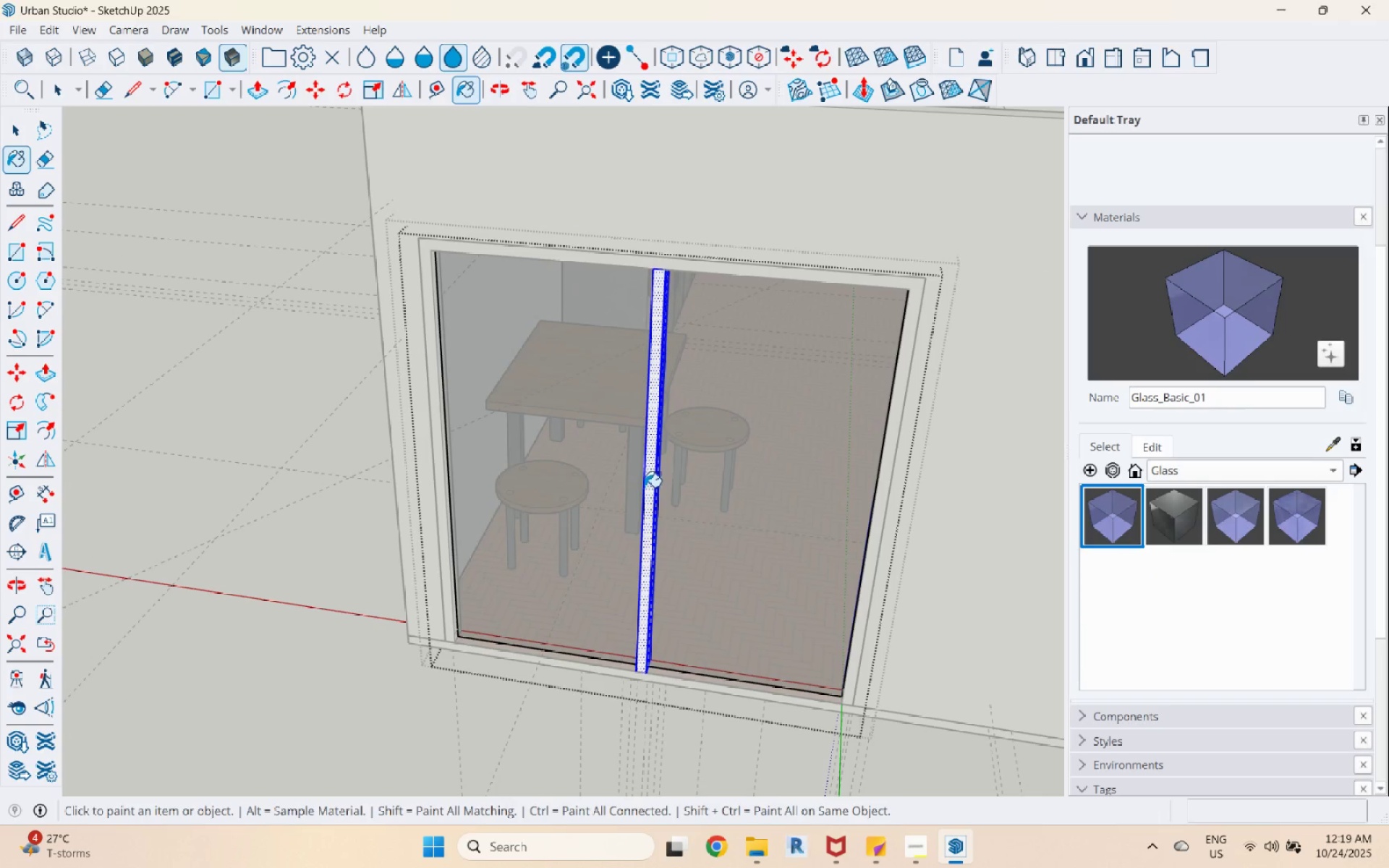 
left_click([649, 485])
 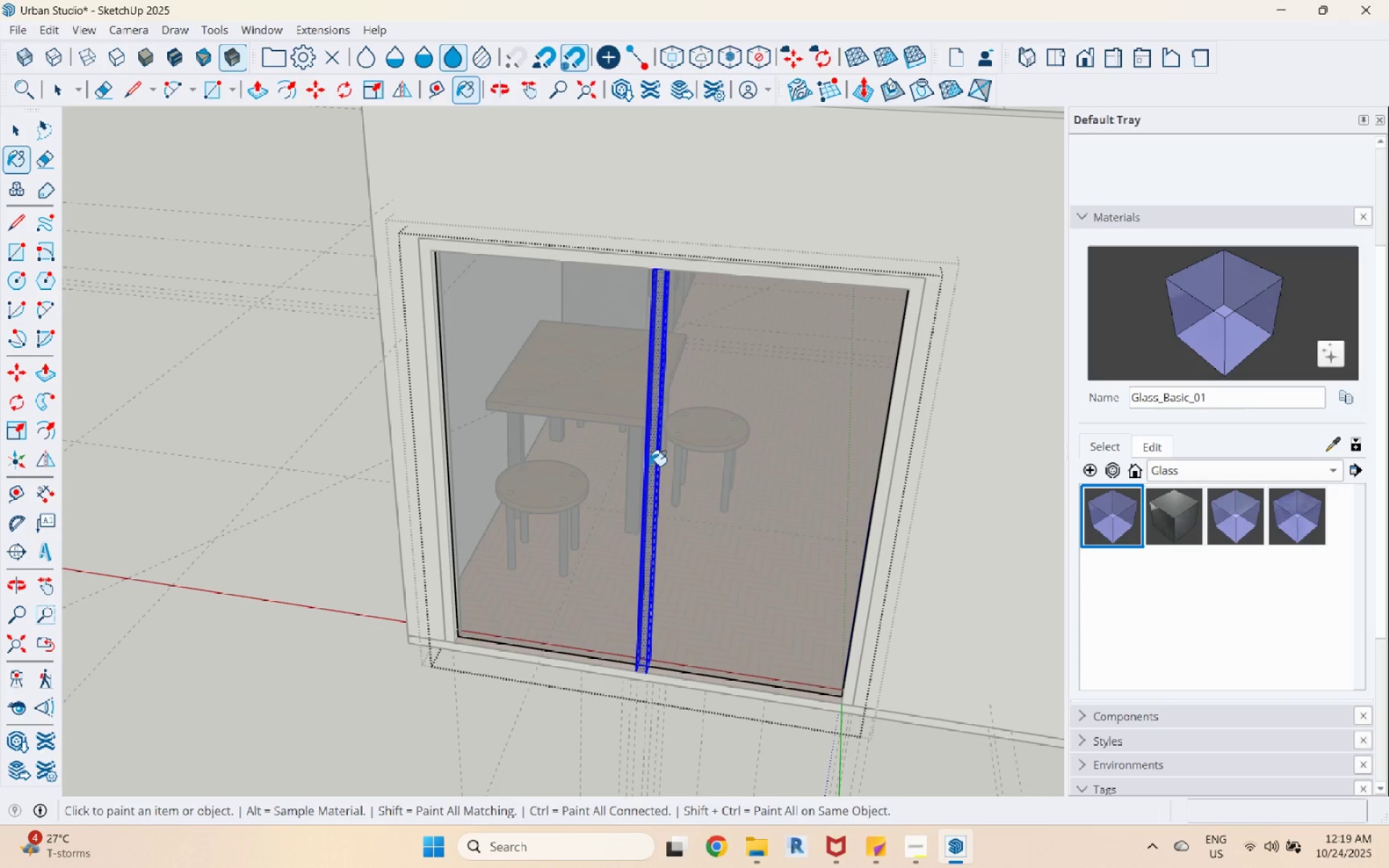 
key(Space)
 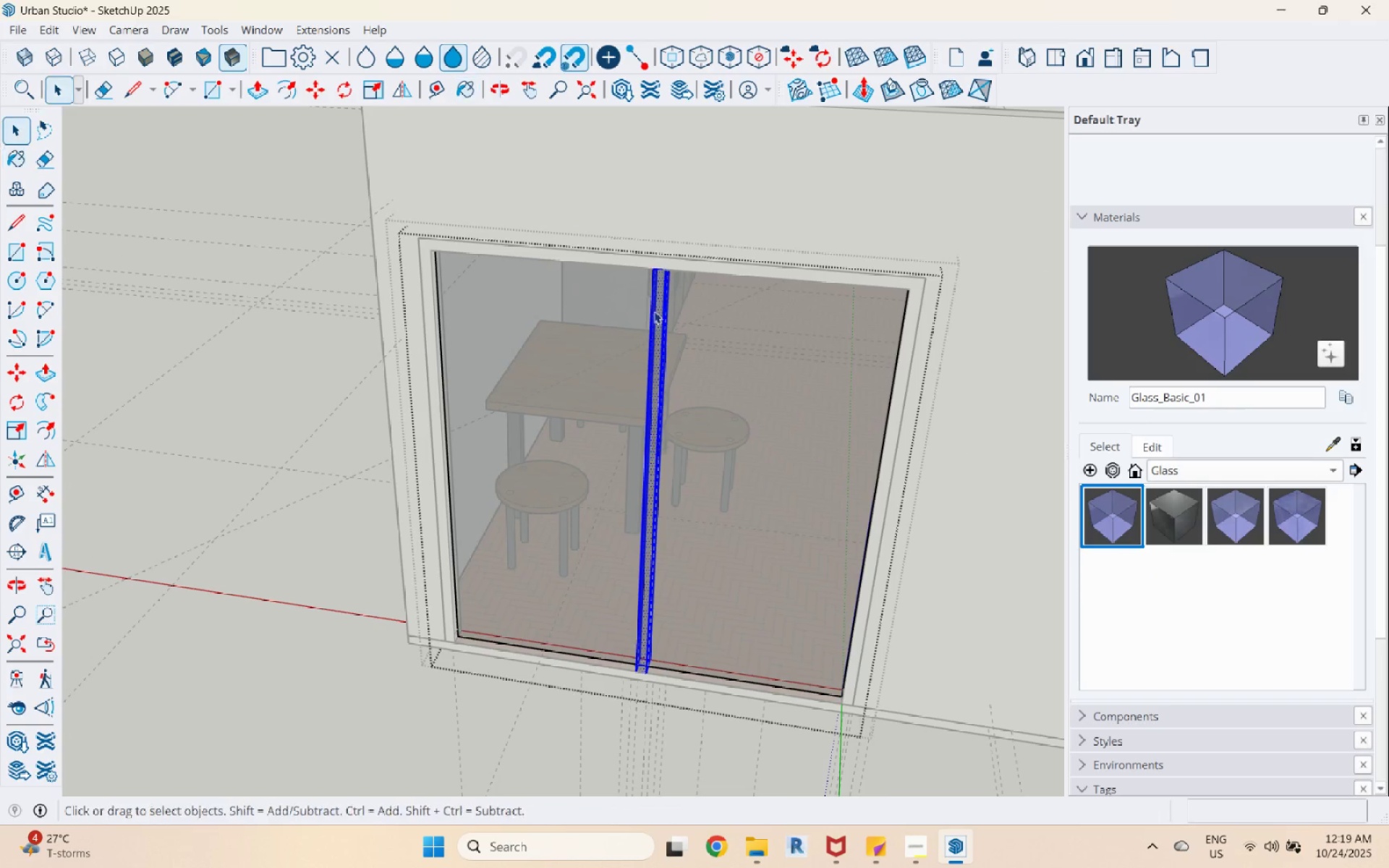 
key(Escape)
 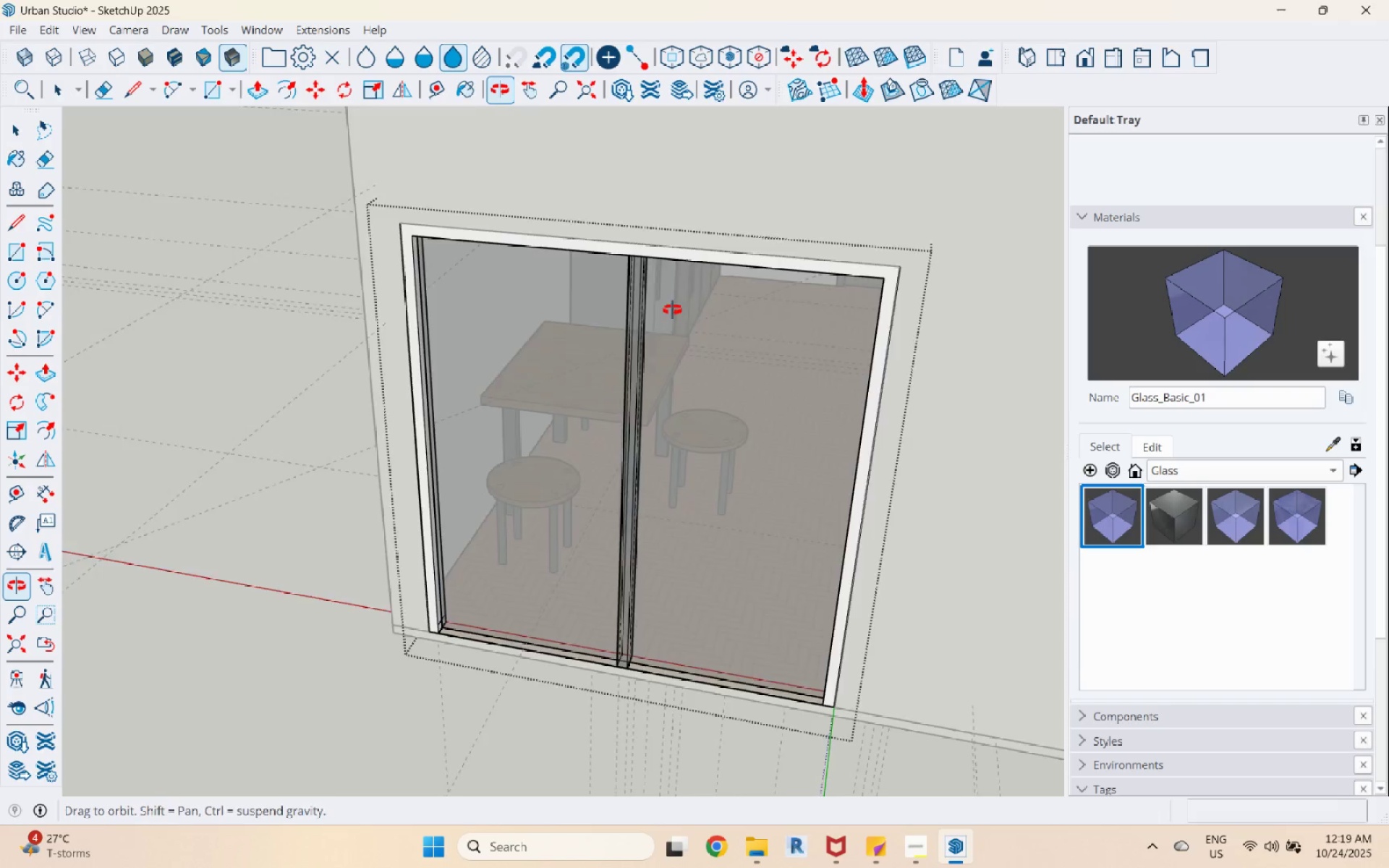 
key(Control+Z)
 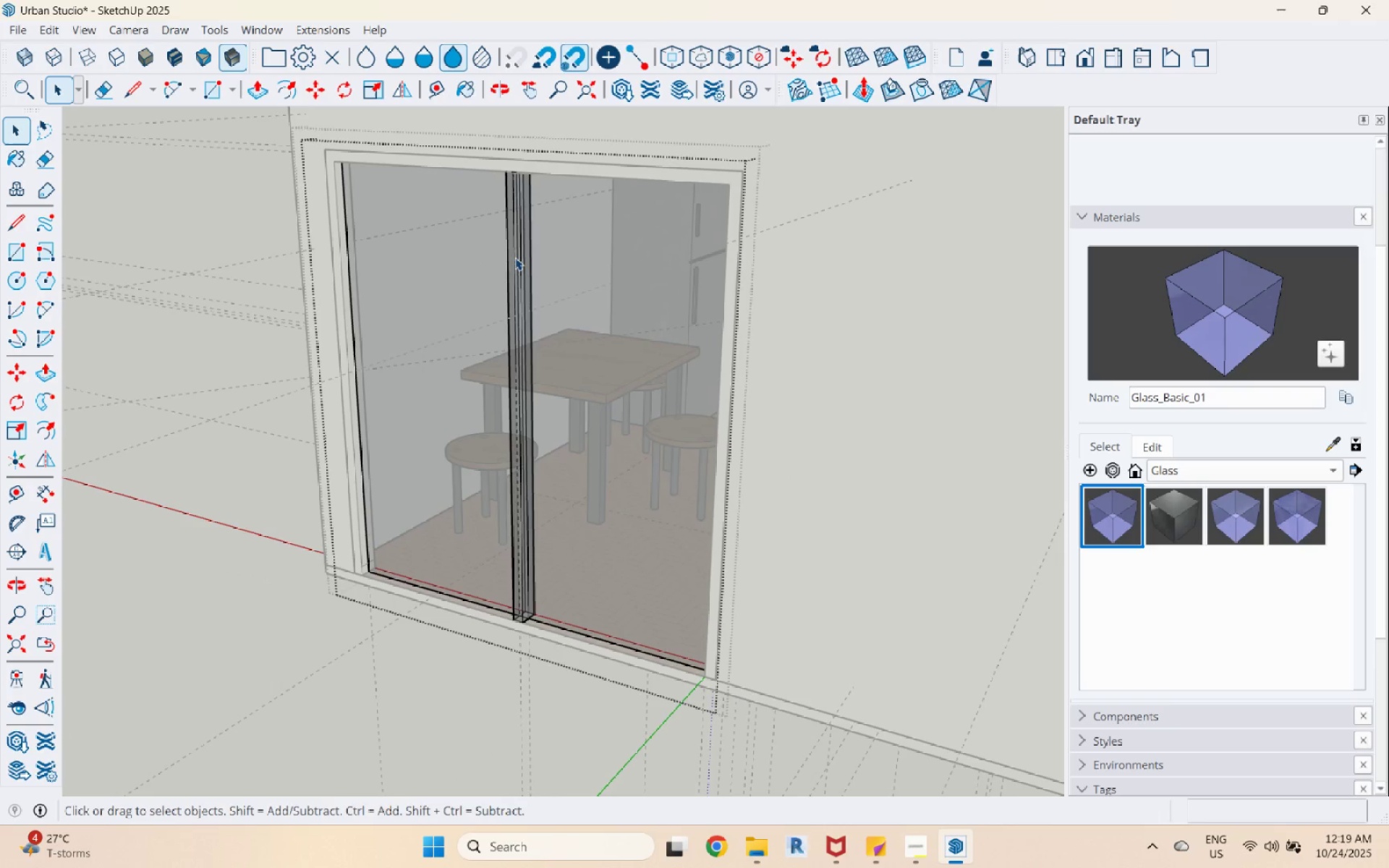 
key(Control+Z)
 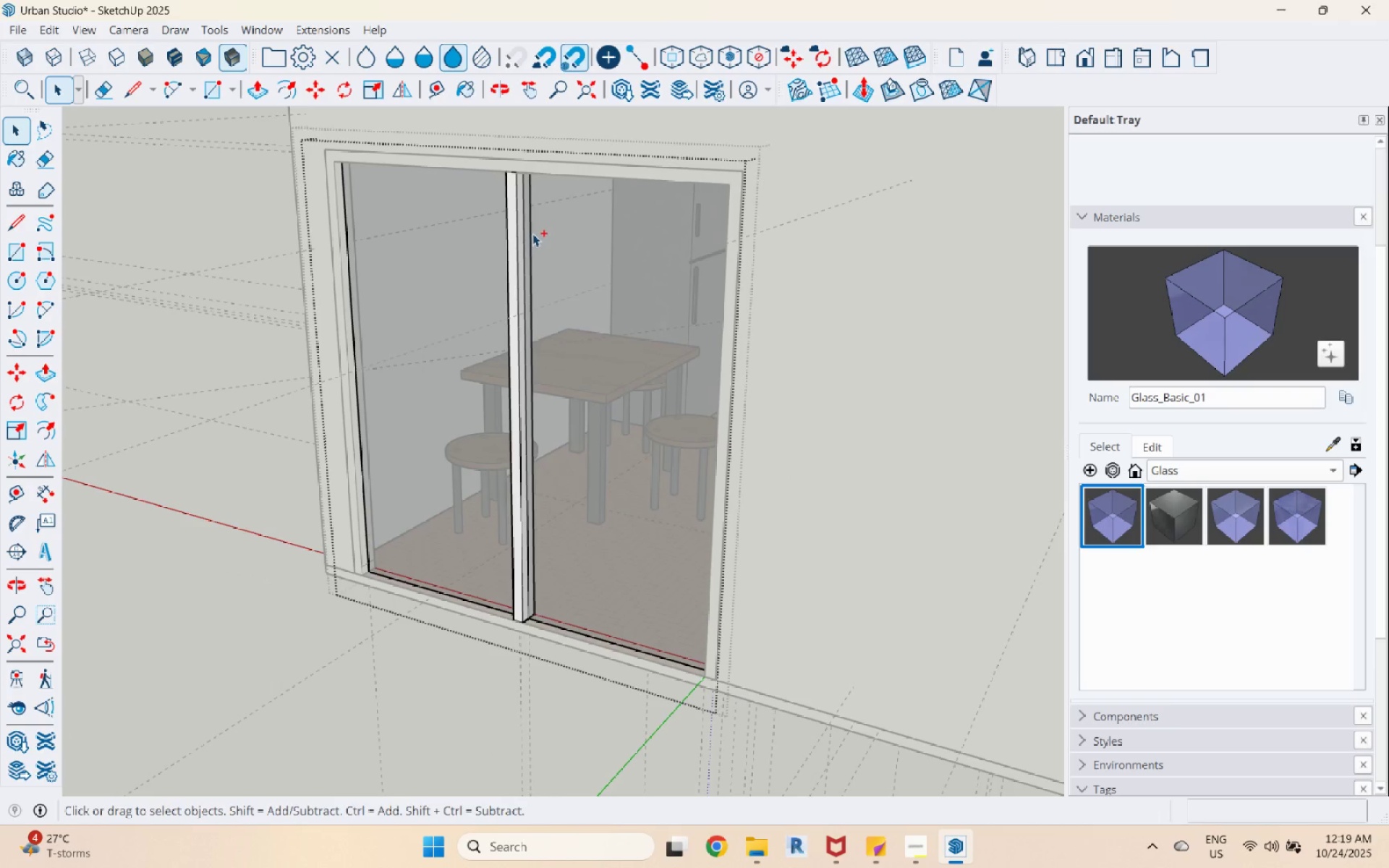 
scroll: coordinate [524, 224], scroll_direction: up, amount: 3.0
 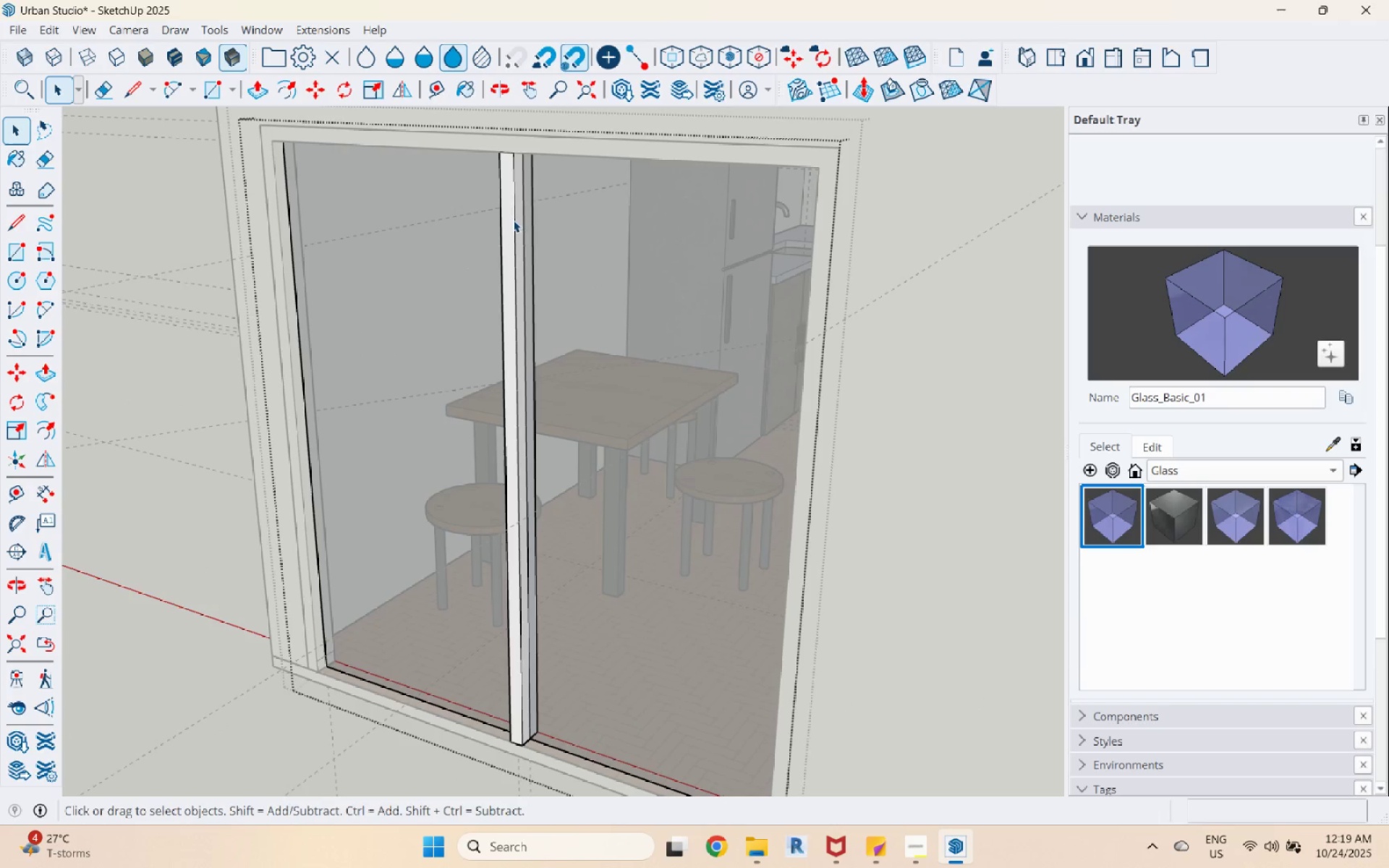 
left_click([511, 220])
 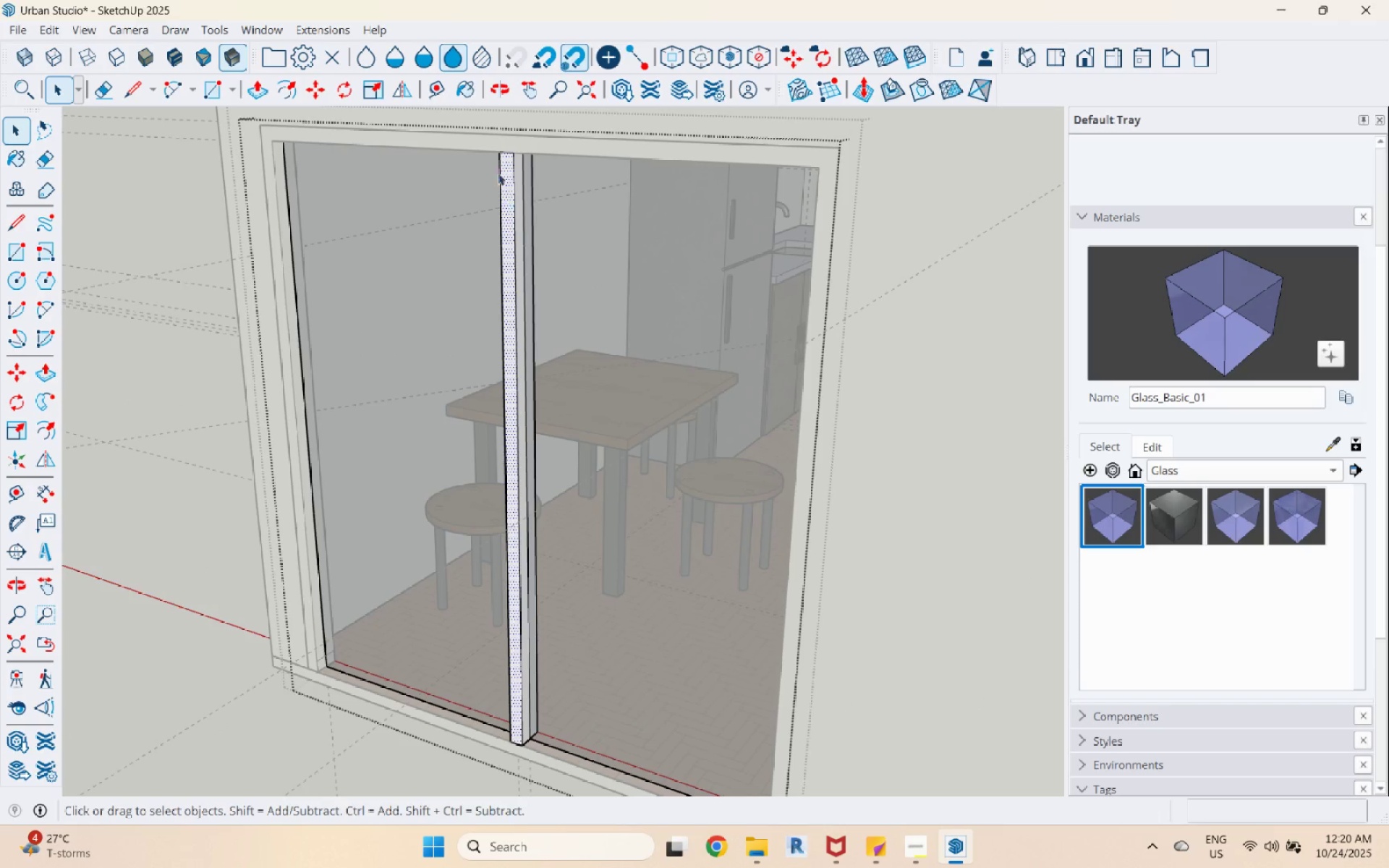 
left_click_drag(start_coordinate=[483, 120], to_coordinate=[570, 769])
 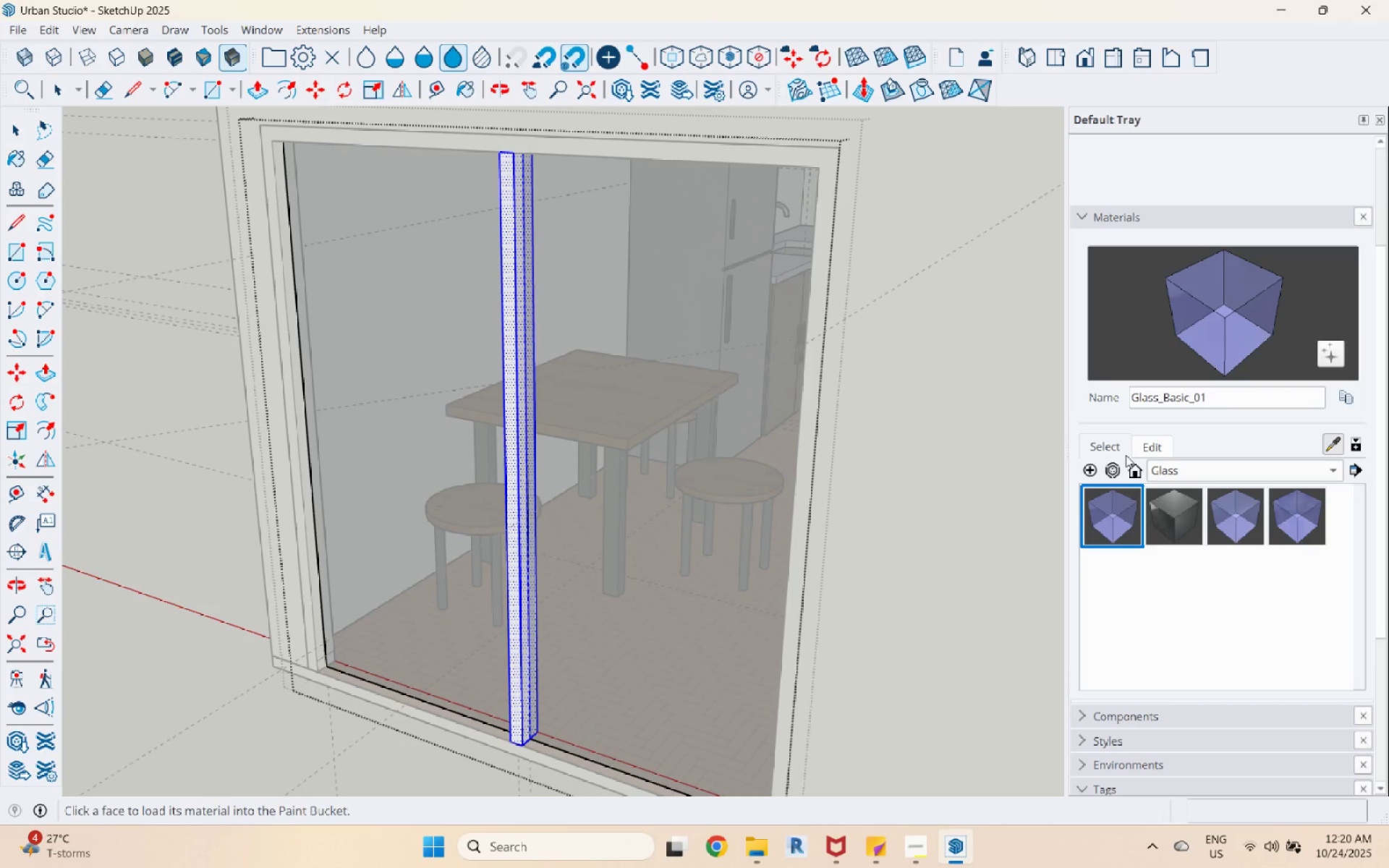 
left_click([1314, 474])
 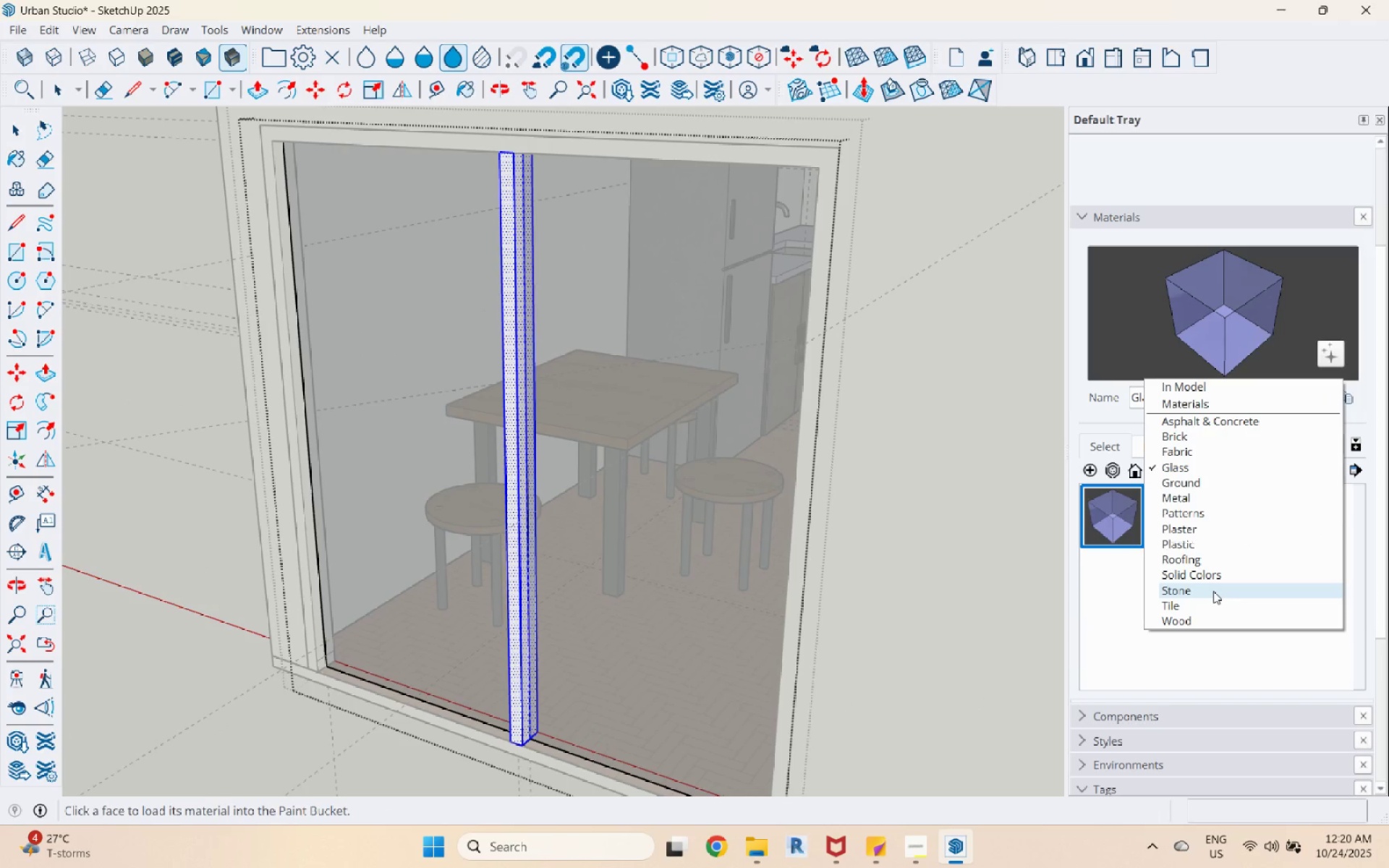 
left_click([1213, 591])
 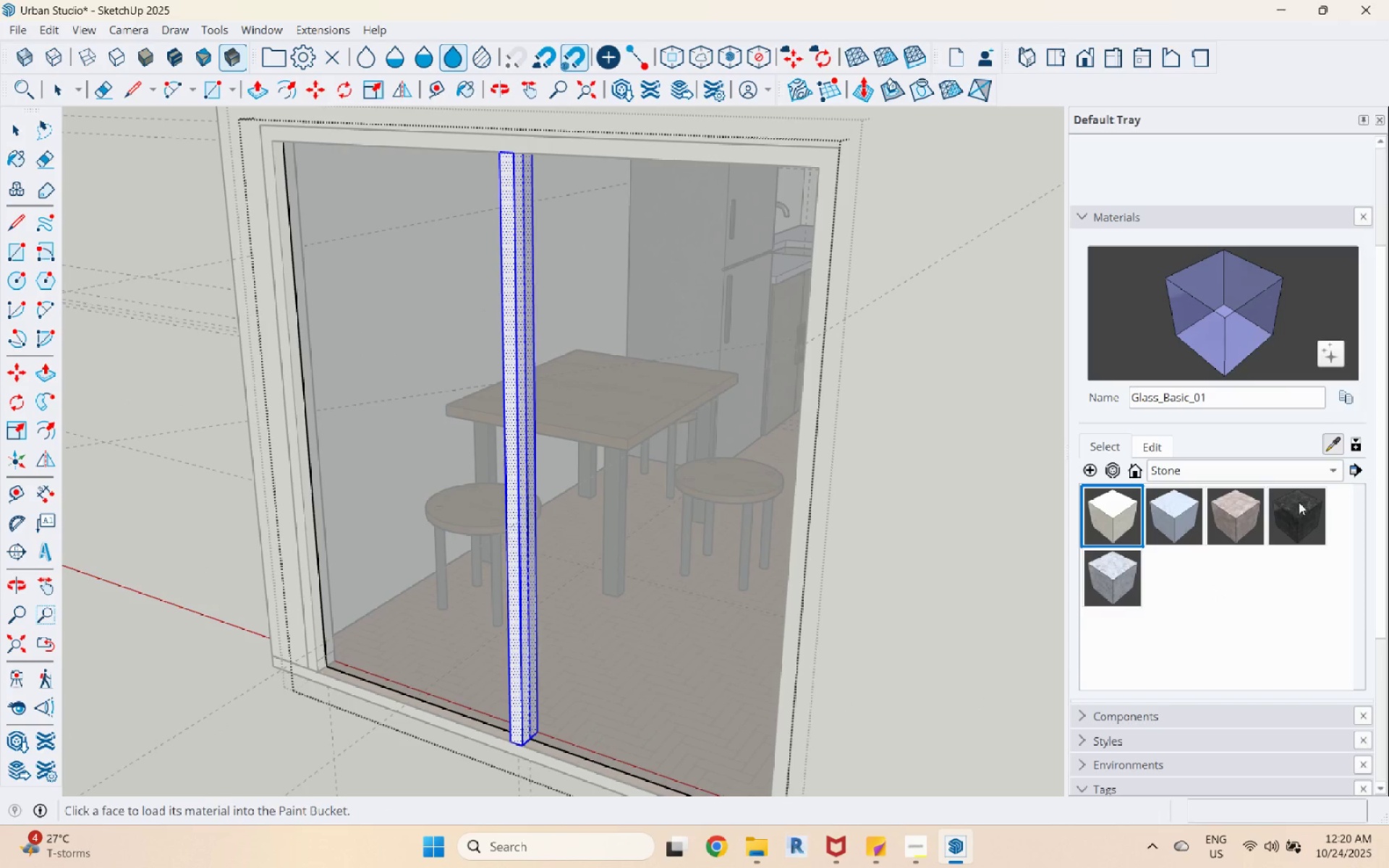 
left_click([1309, 500])
 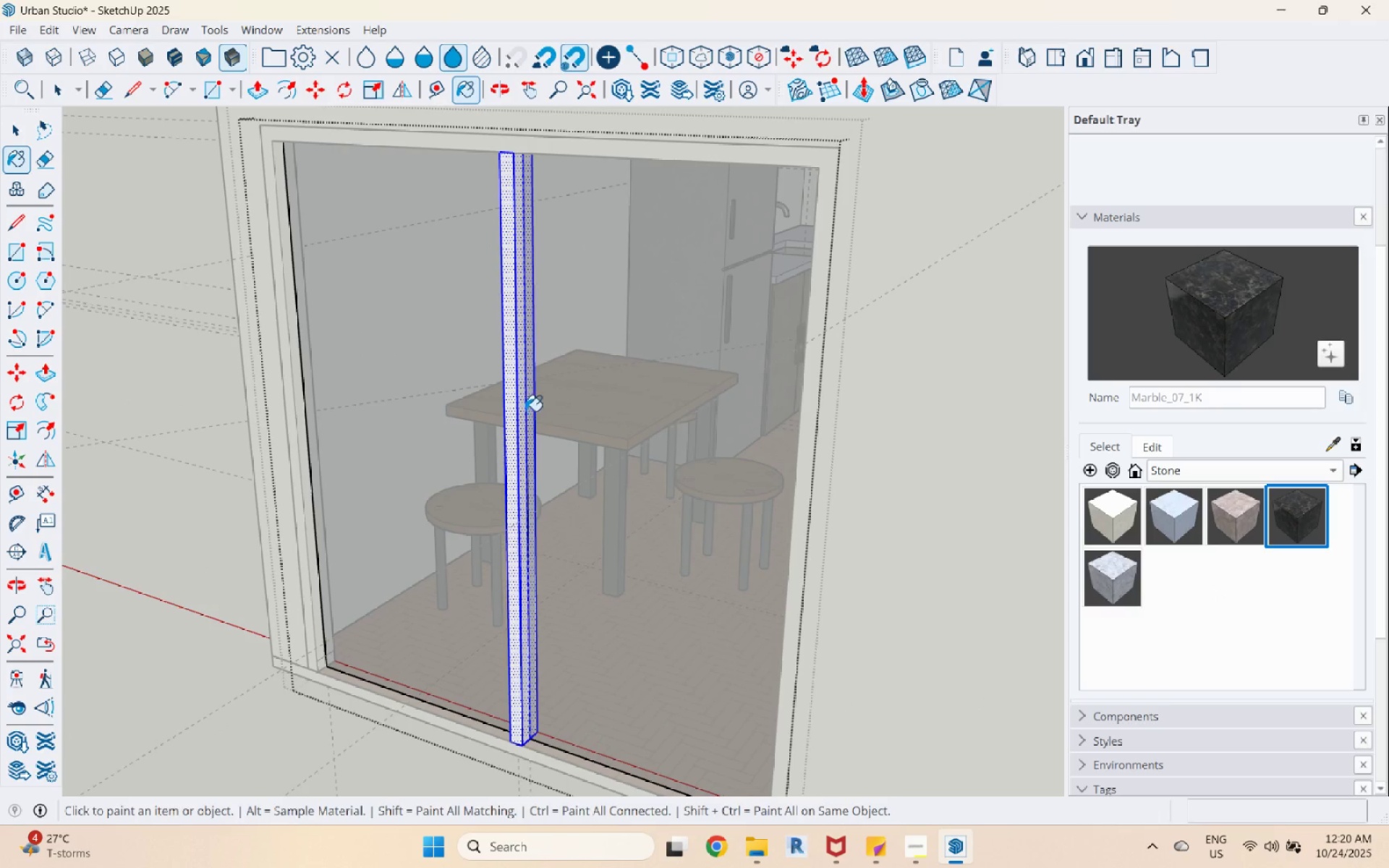 
left_click([523, 406])
 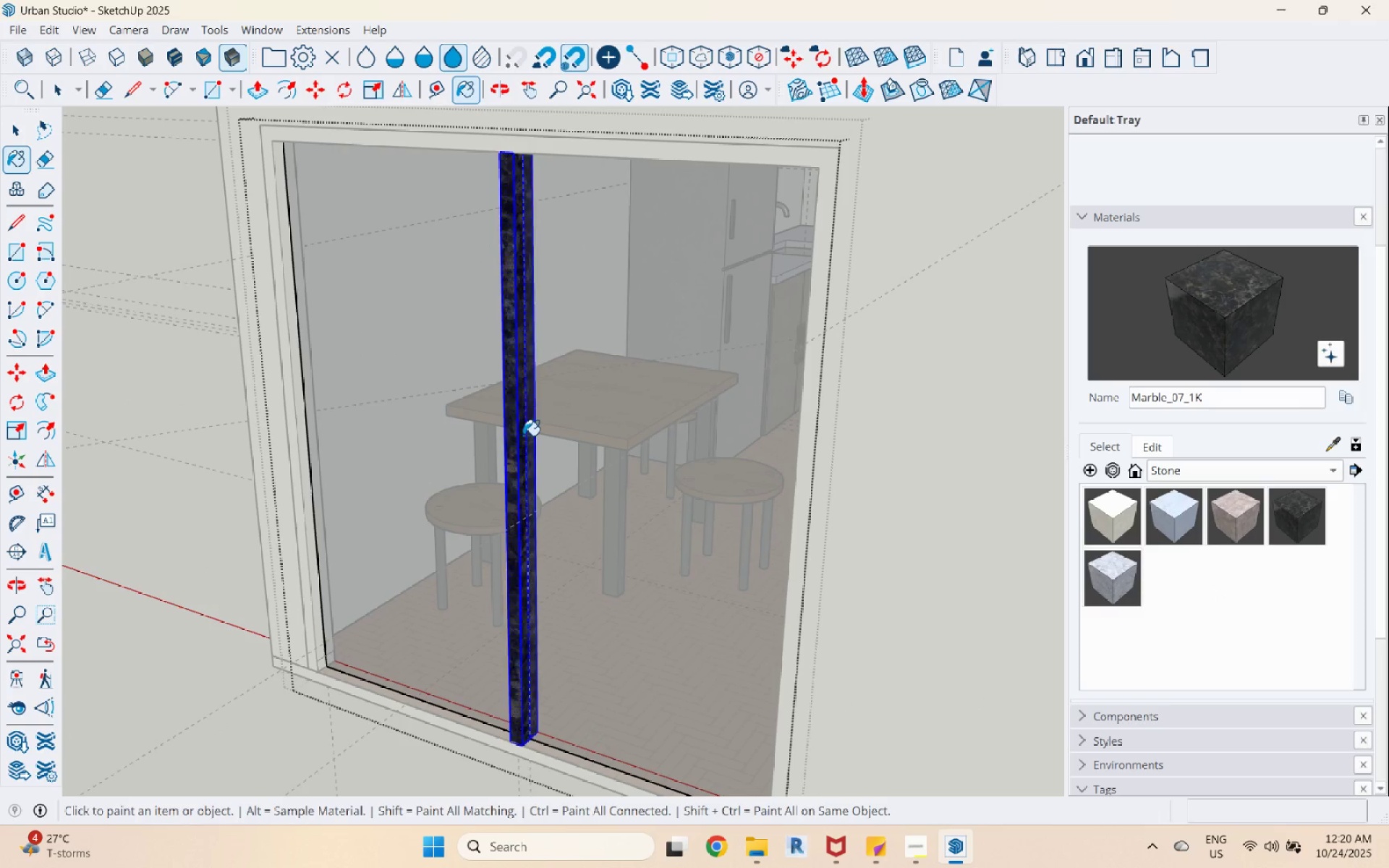 
key(Space)
 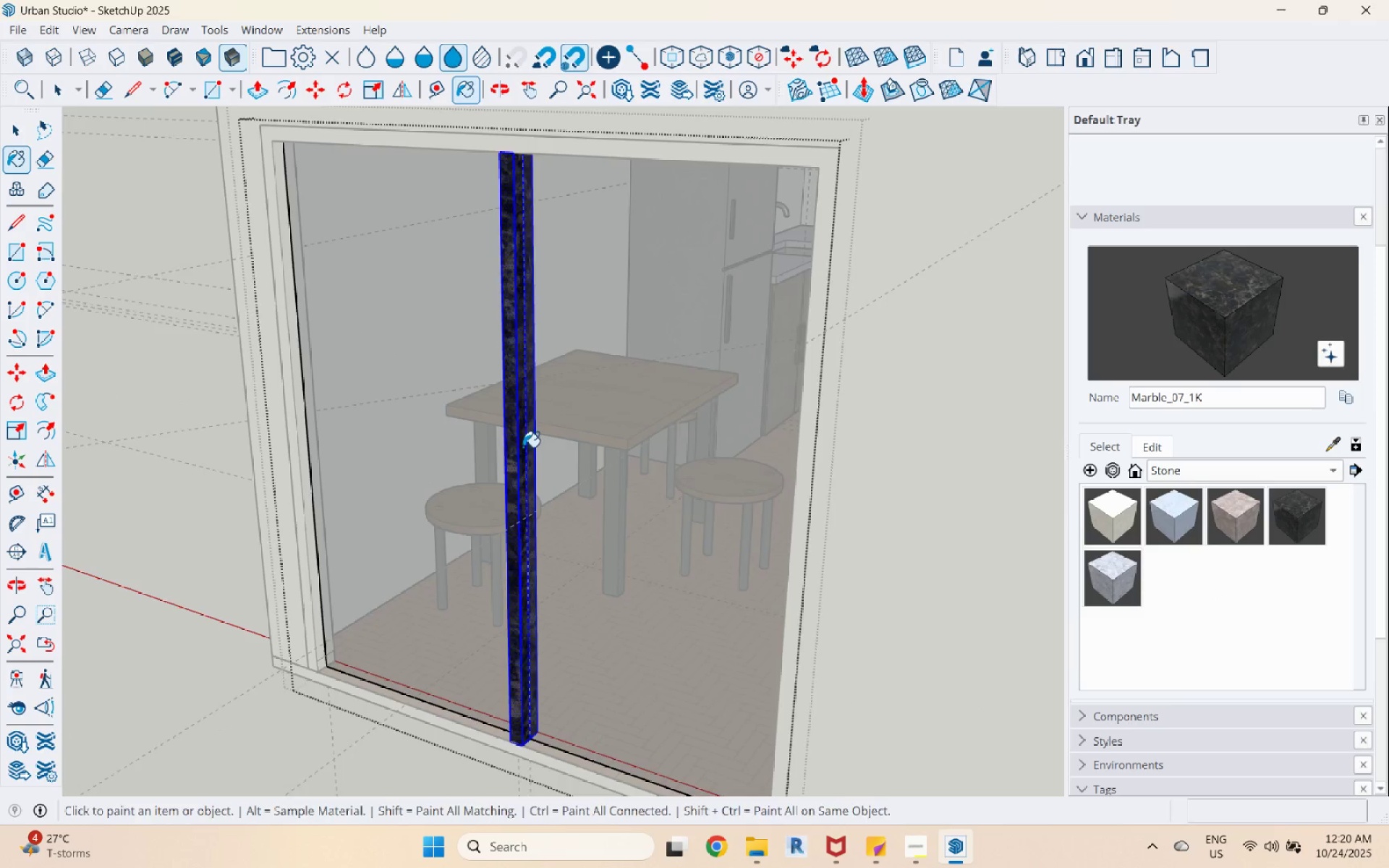 
scroll: coordinate [520, 459], scroll_direction: down, amount: 4.0
 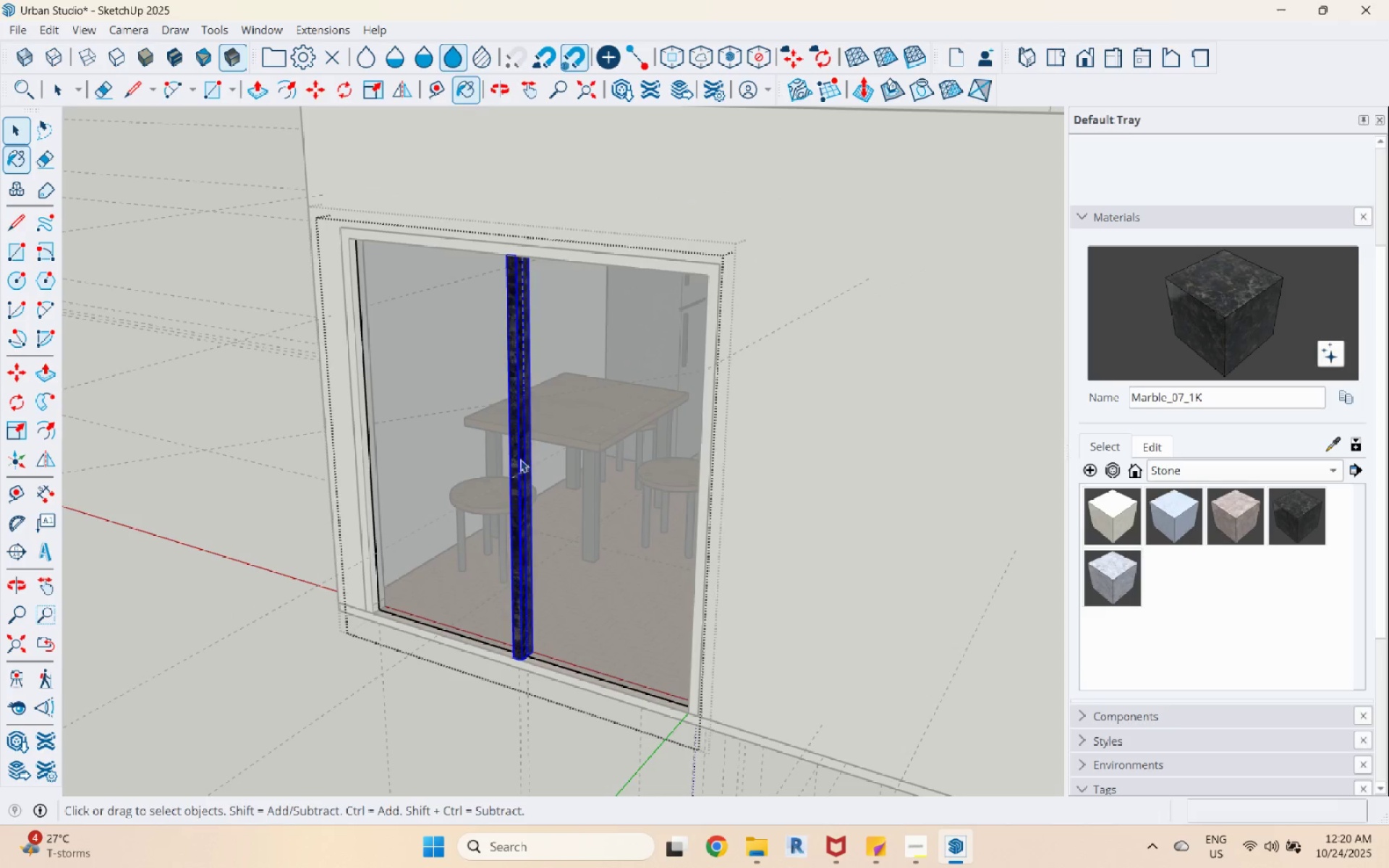 
key(Escape)
 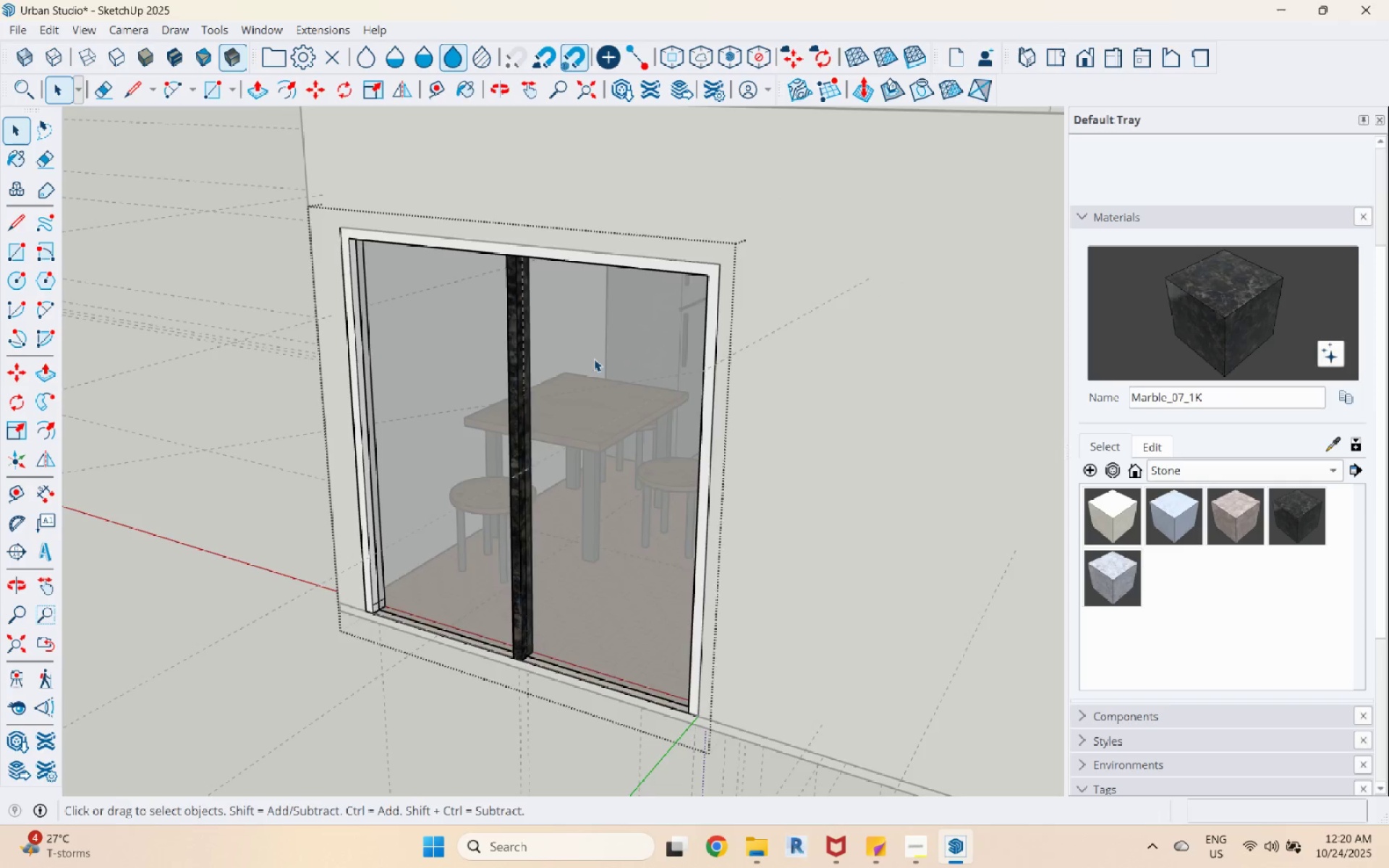 
key(Escape)
 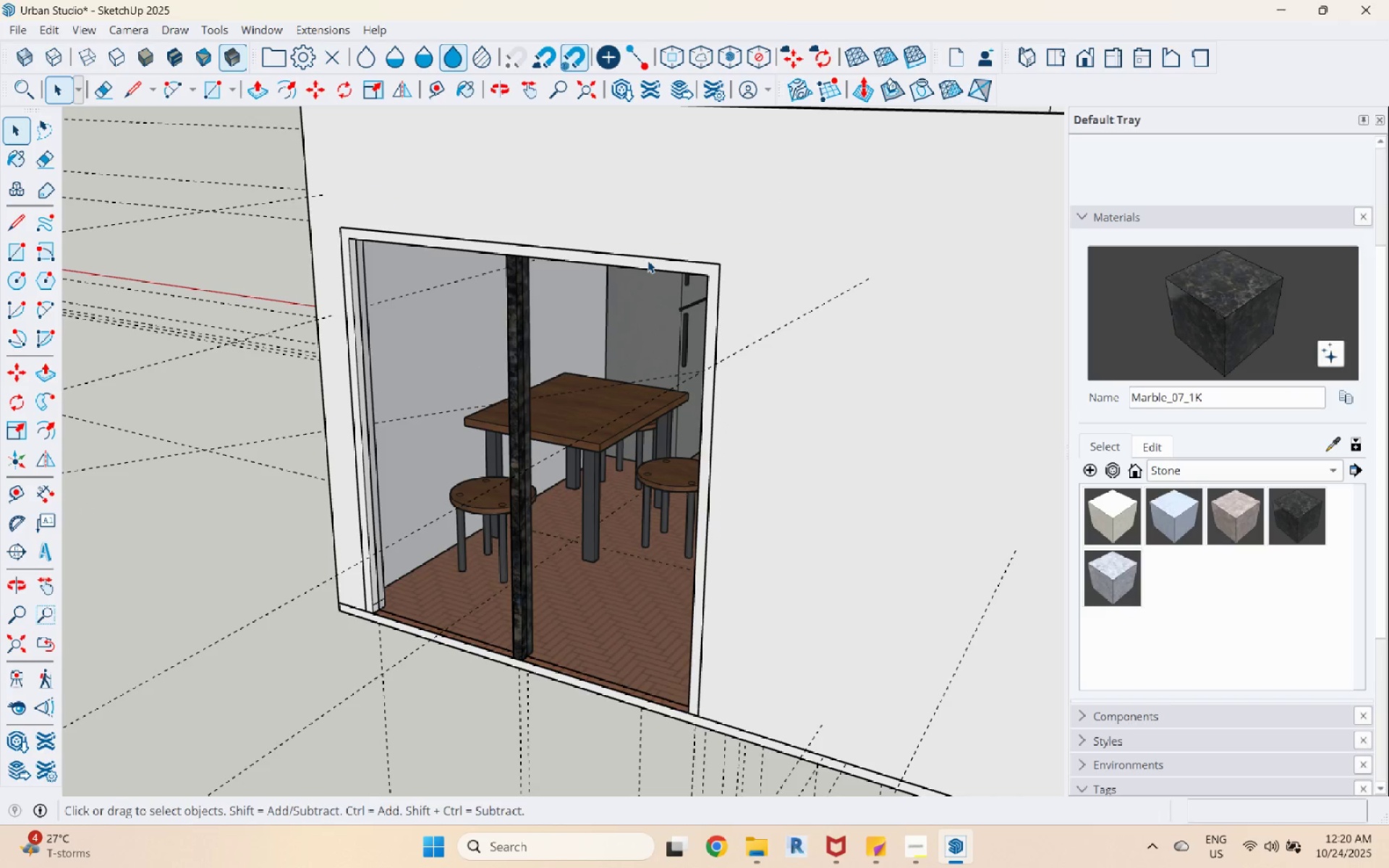 
double_click([647, 260])
 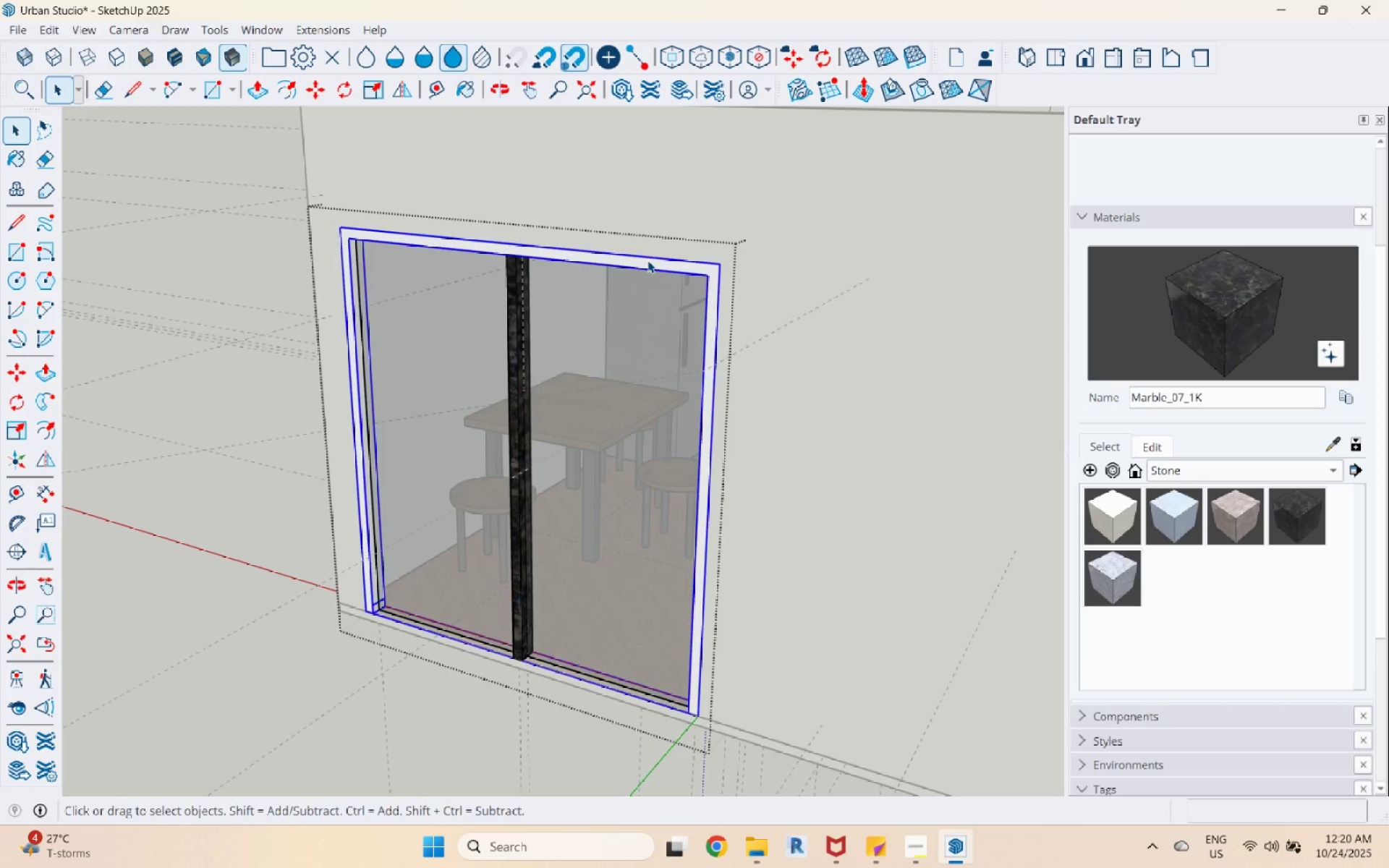 
triple_click([647, 260])
 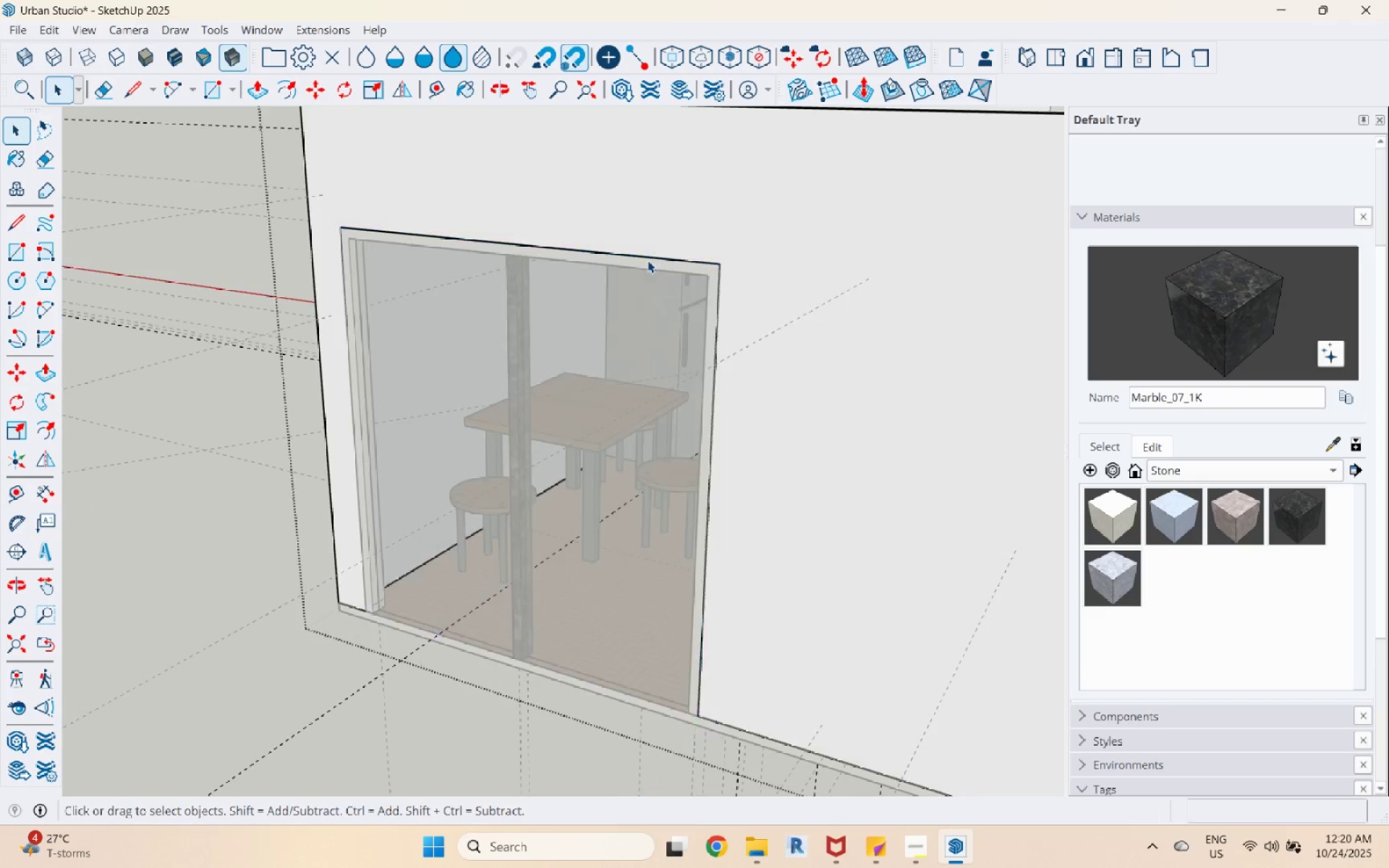 
triple_click([647, 260])
 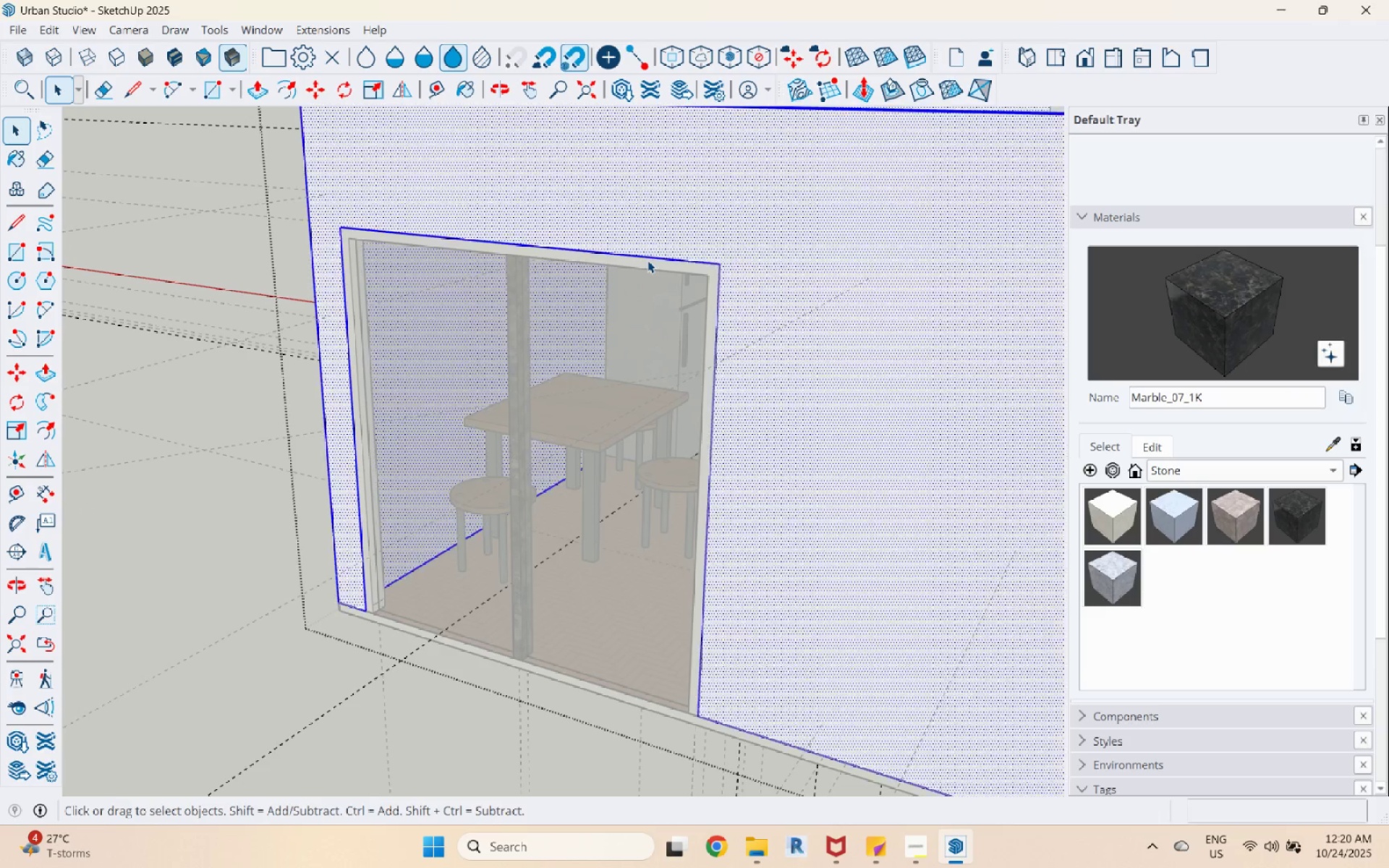 
triple_click([647, 260])
 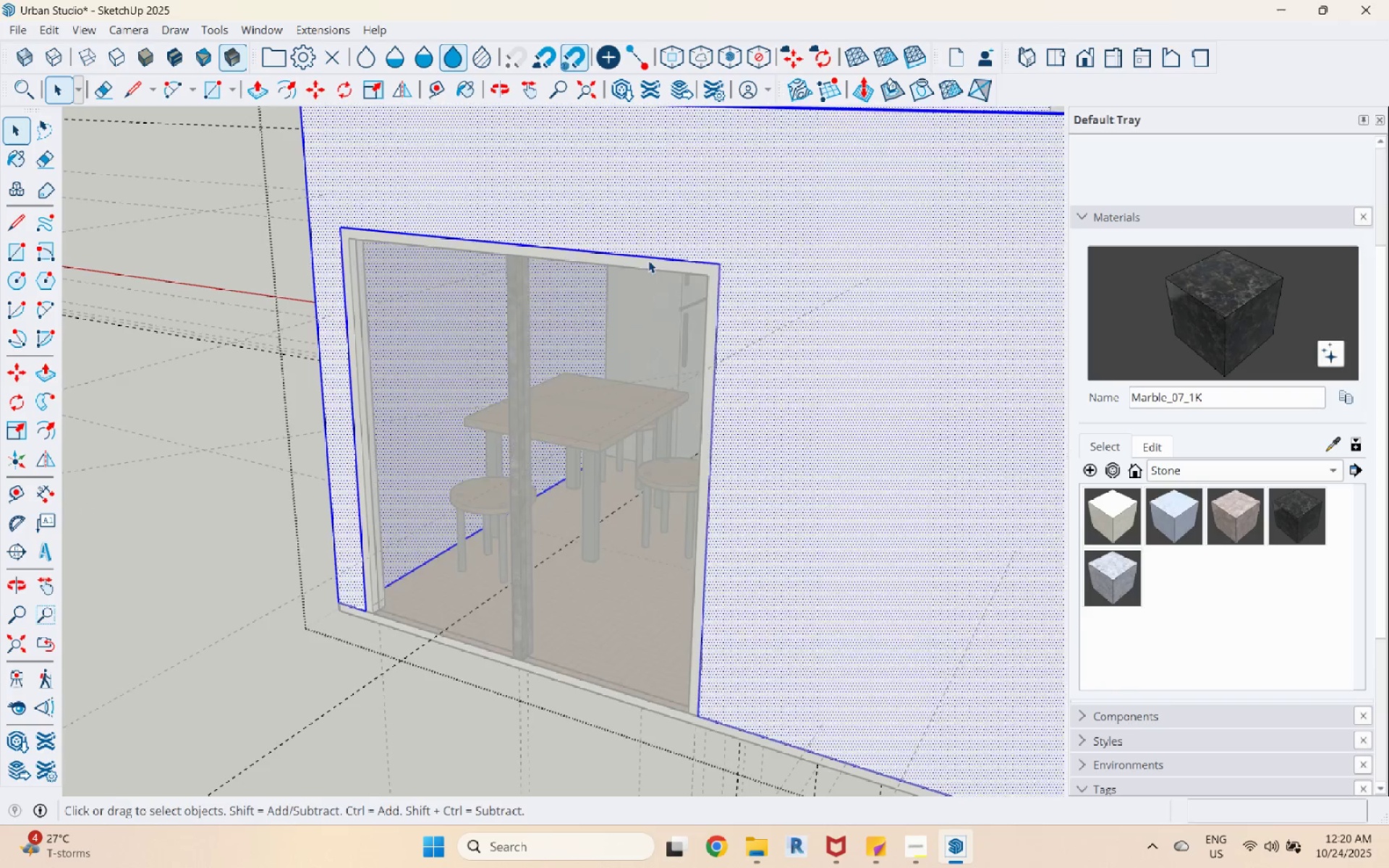 
key(Escape)
 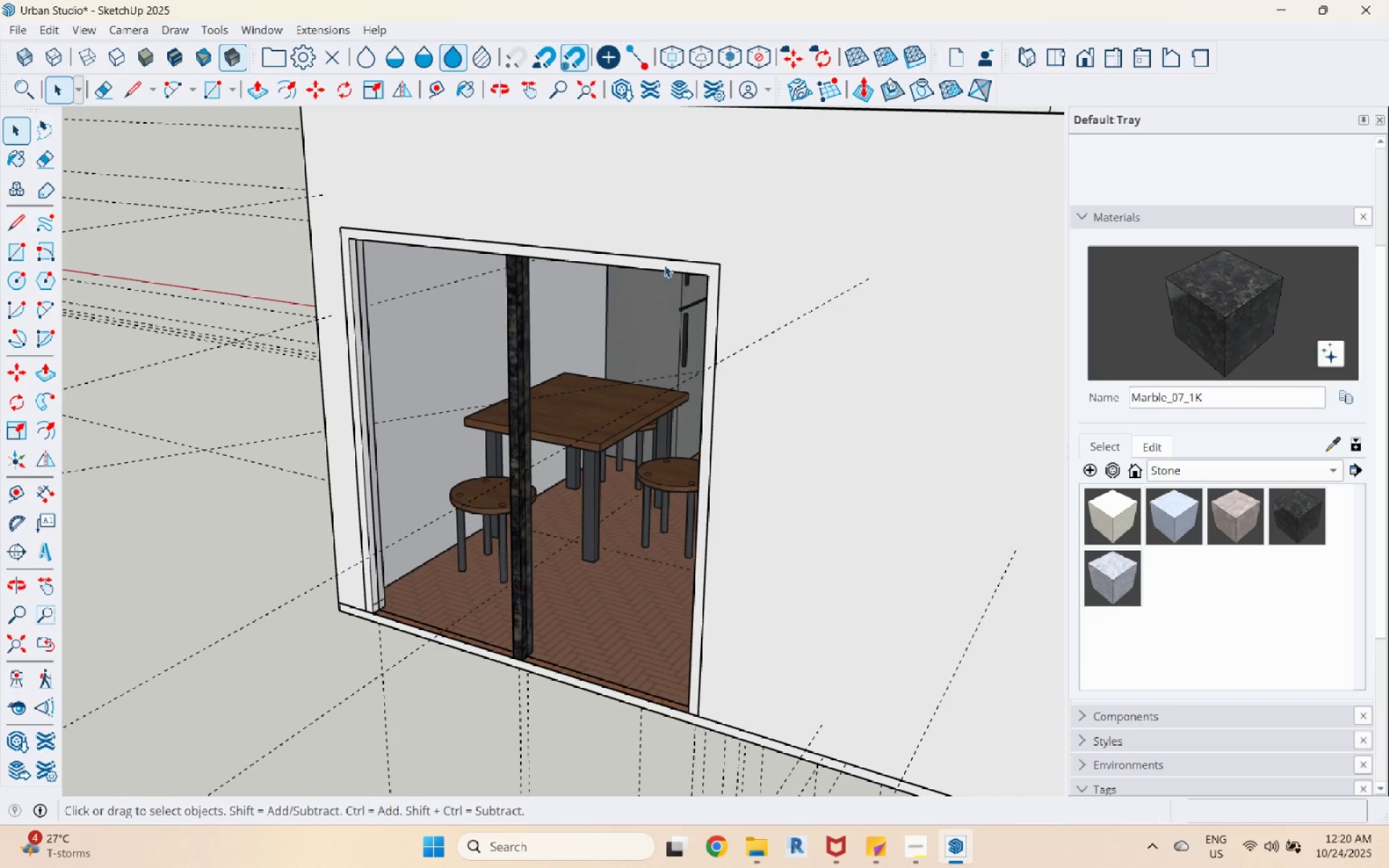 
left_click([664, 265])
 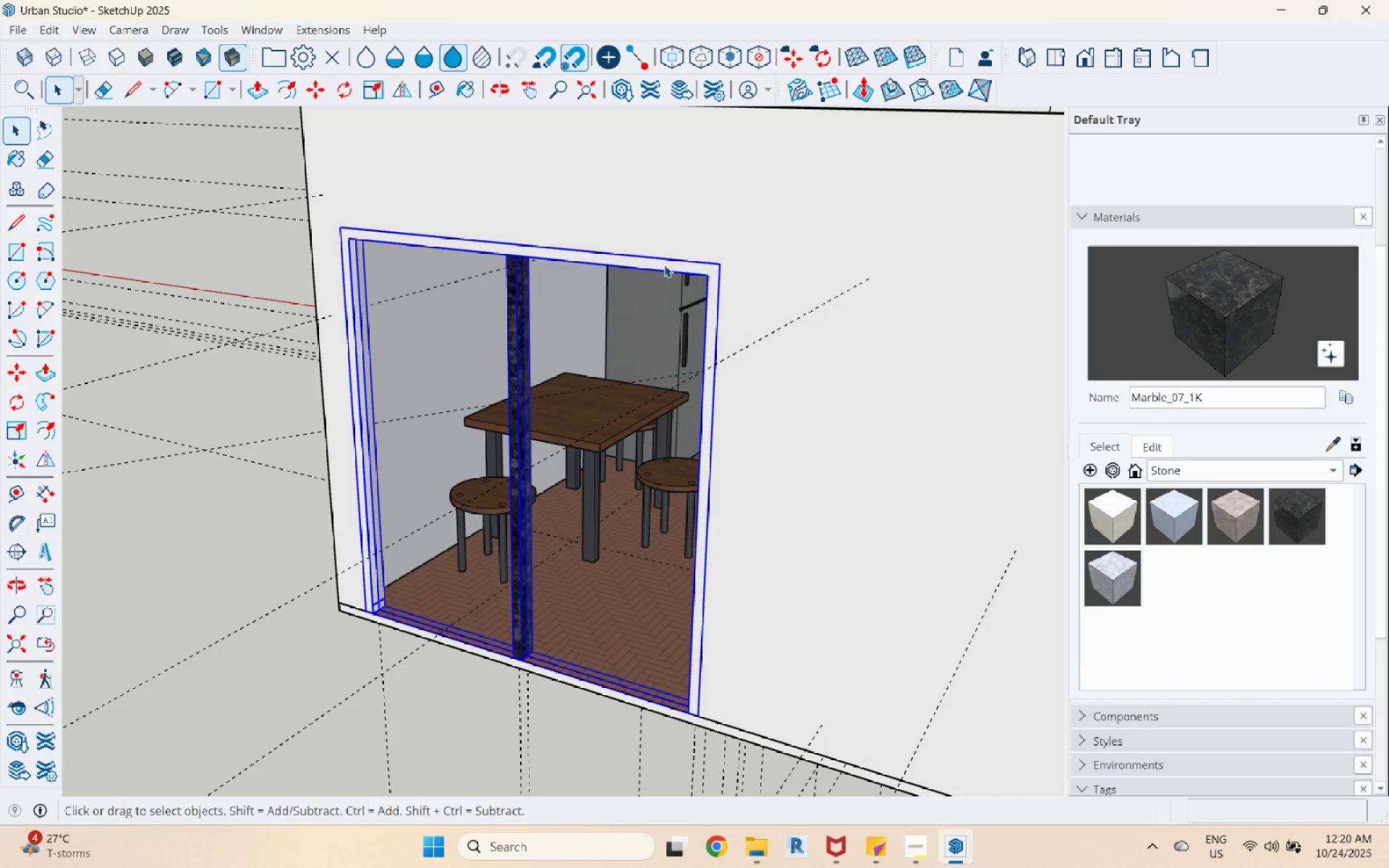 
double_click([664, 265])
 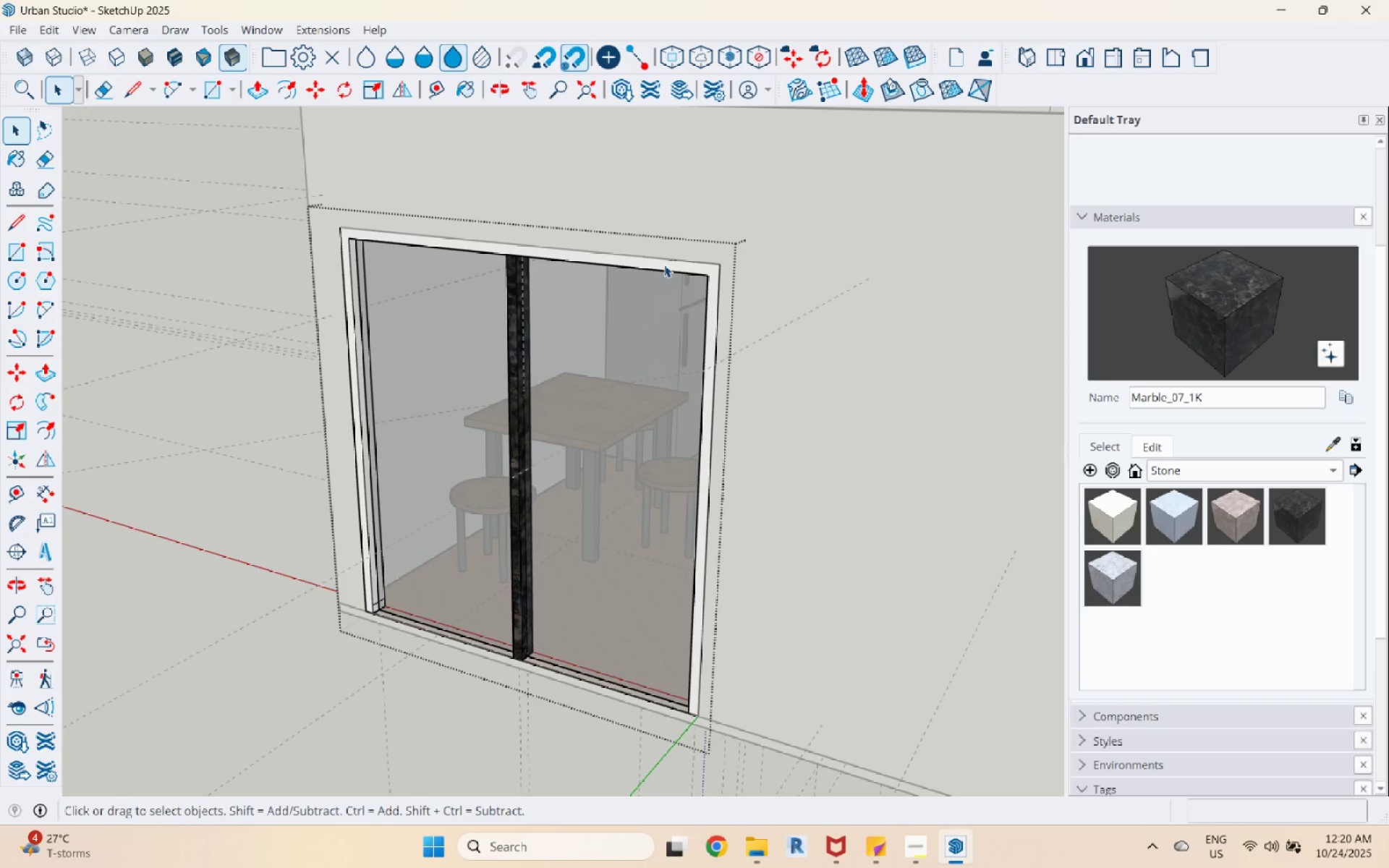 
triple_click([664, 265])
 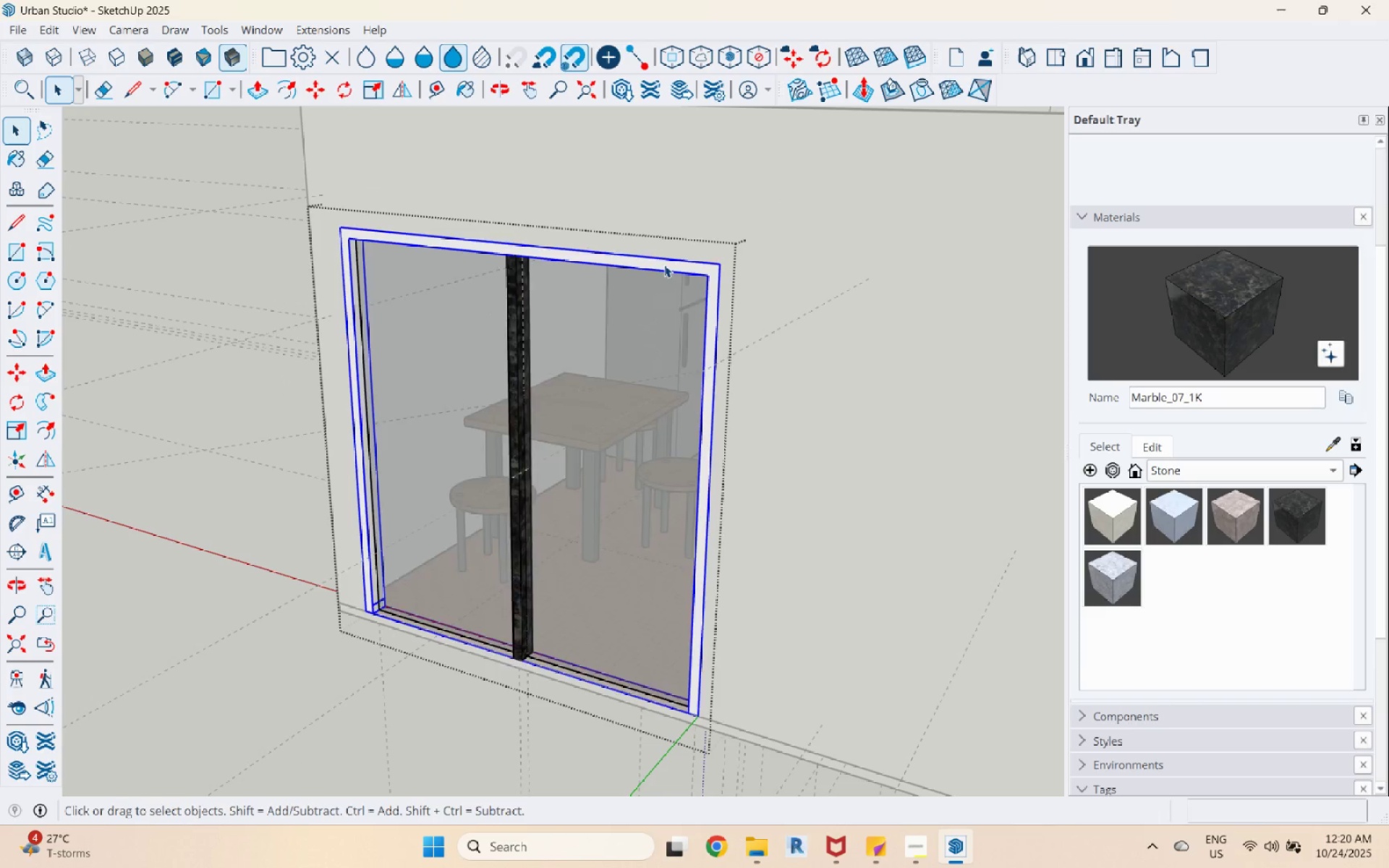 
triple_click([664, 265])
 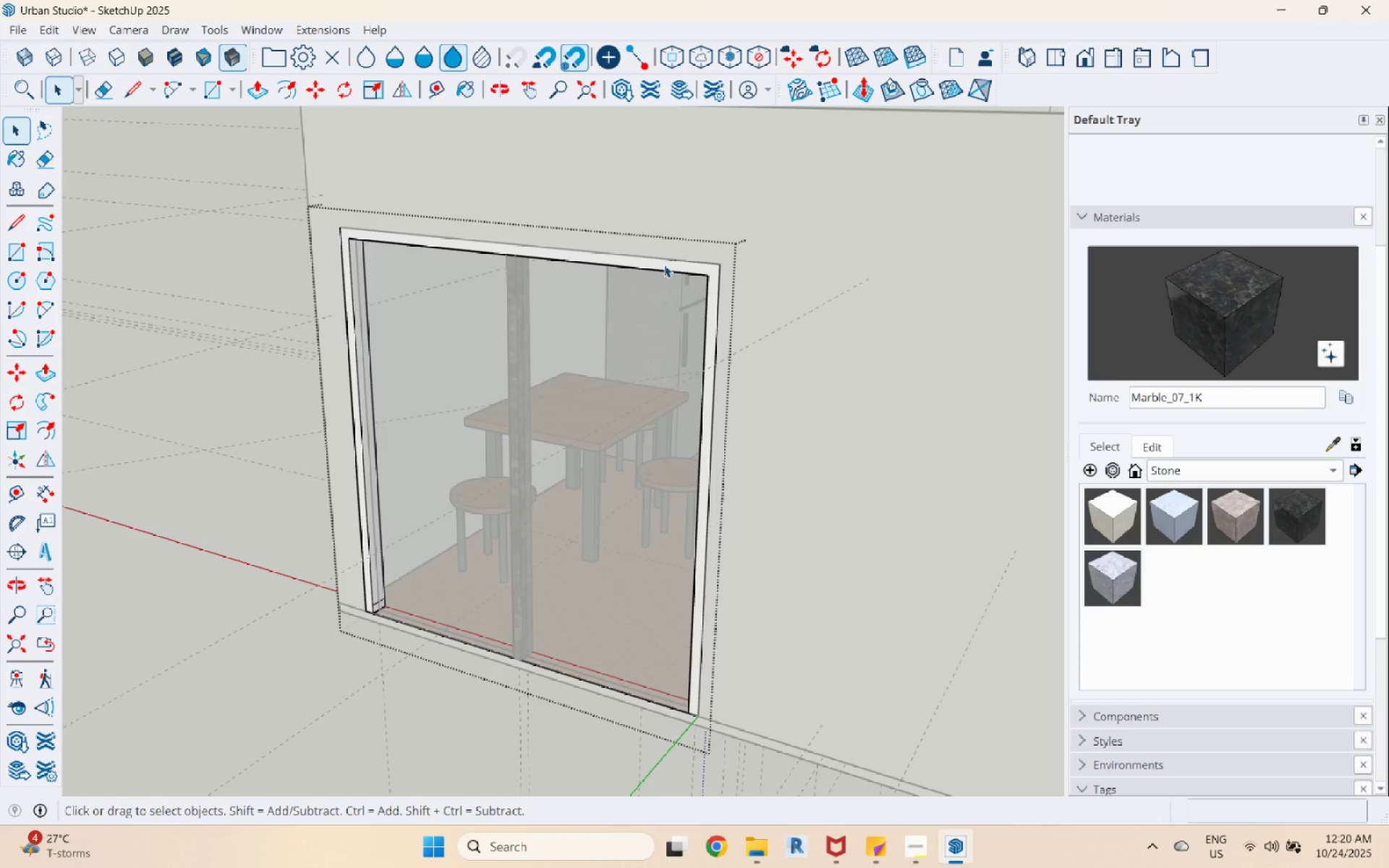 
triple_click([664, 265])
 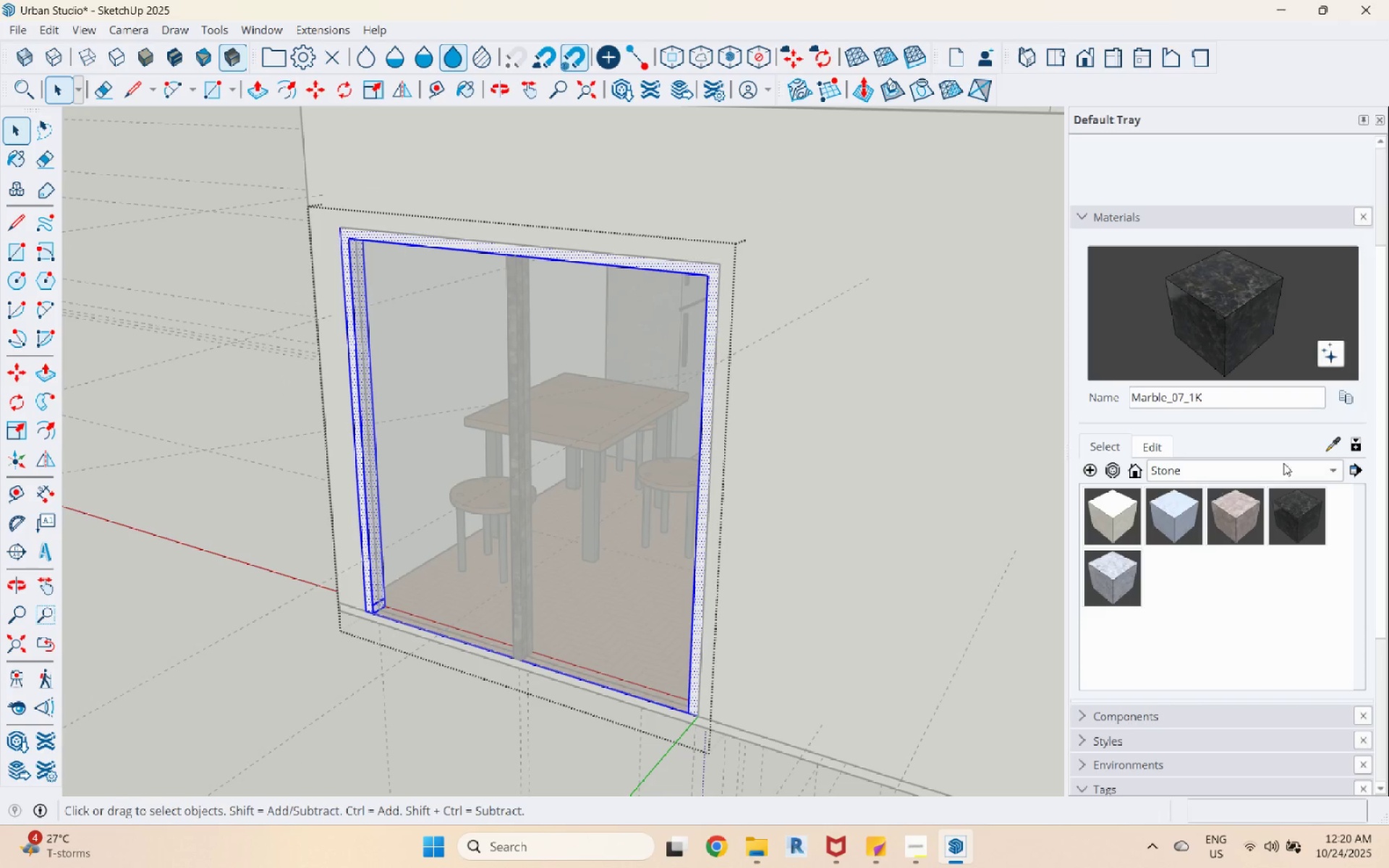 
left_click([1330, 443])
 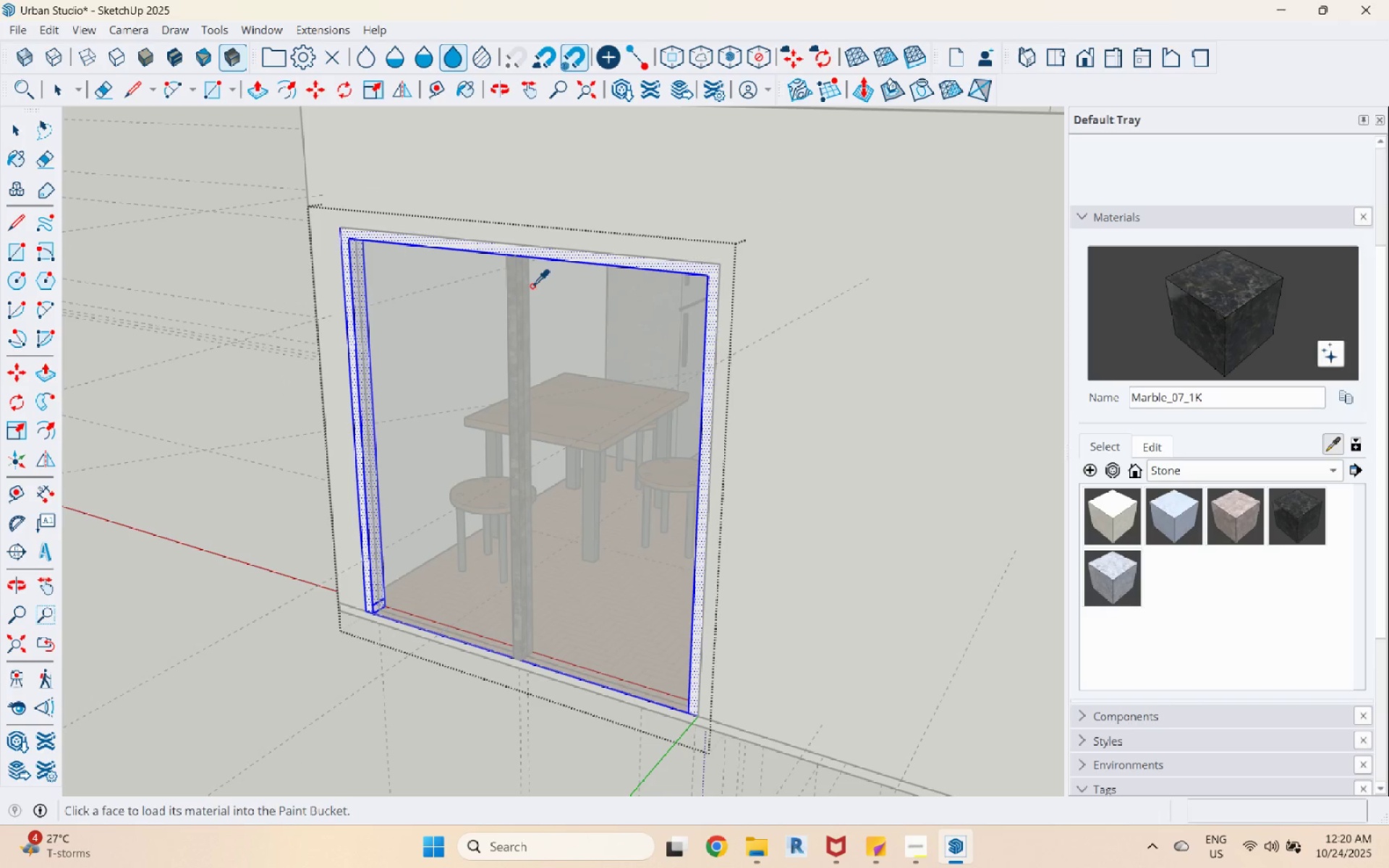 
left_click([522, 285])
 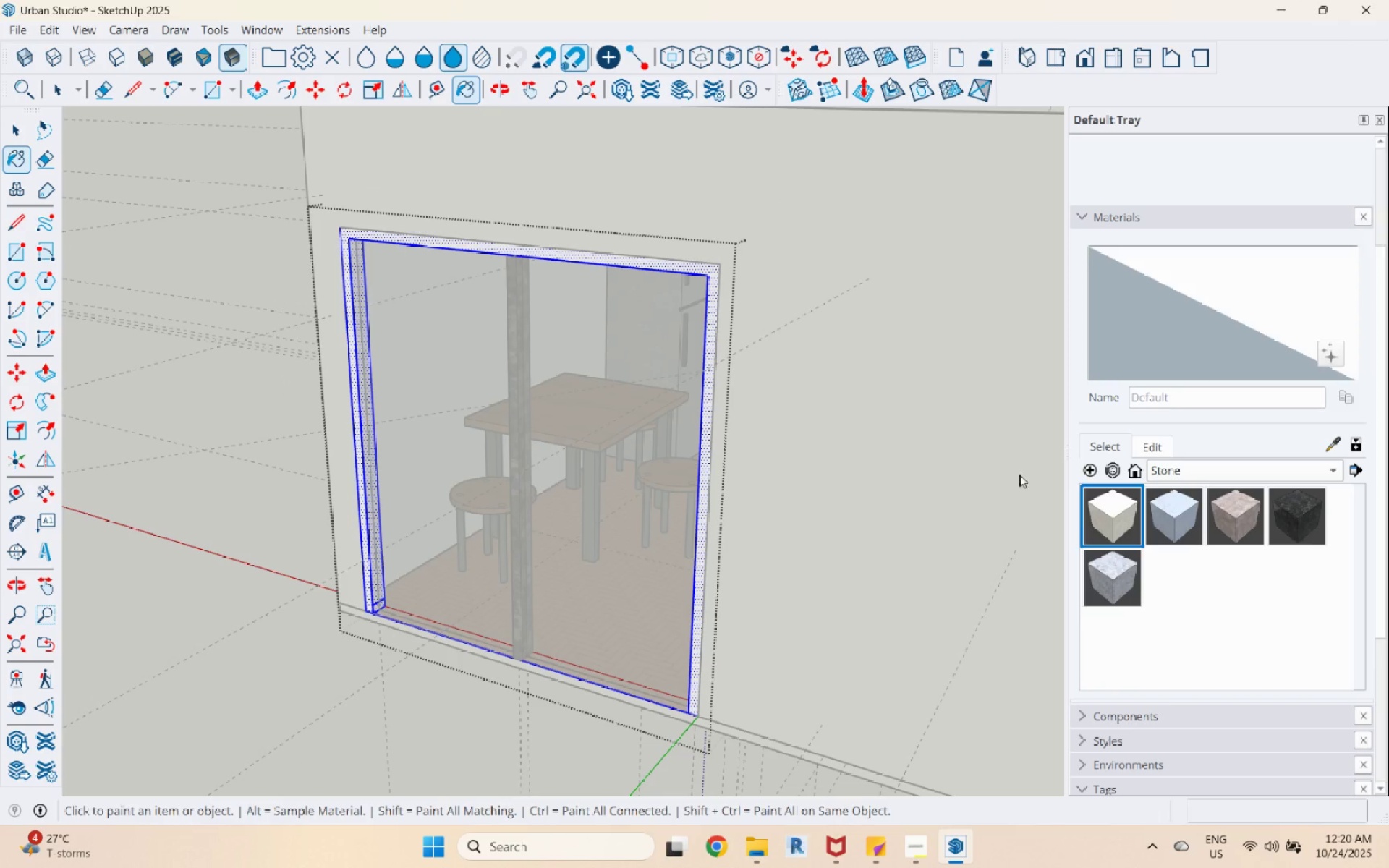 
left_click([697, 273])
 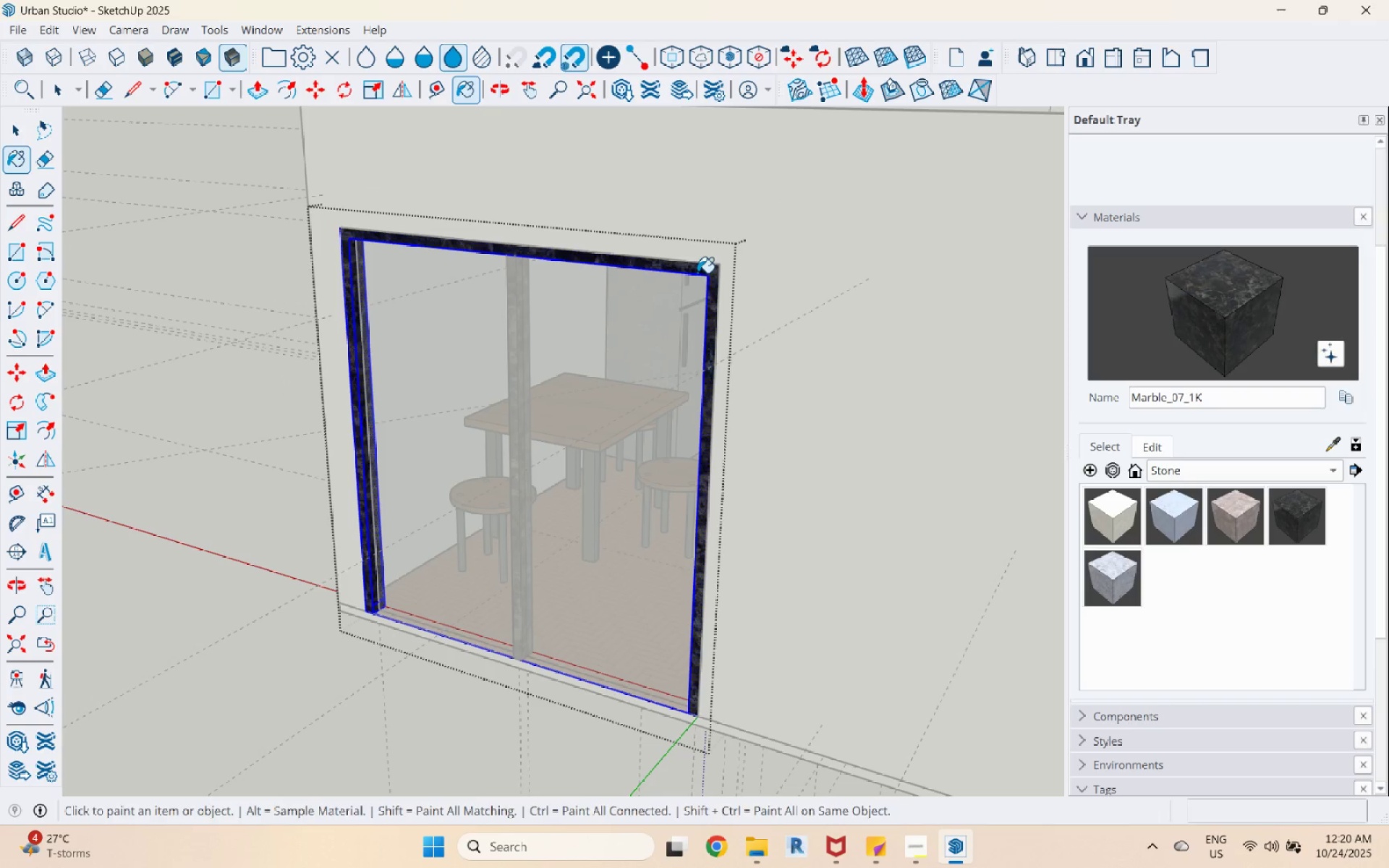 
key(Space)
 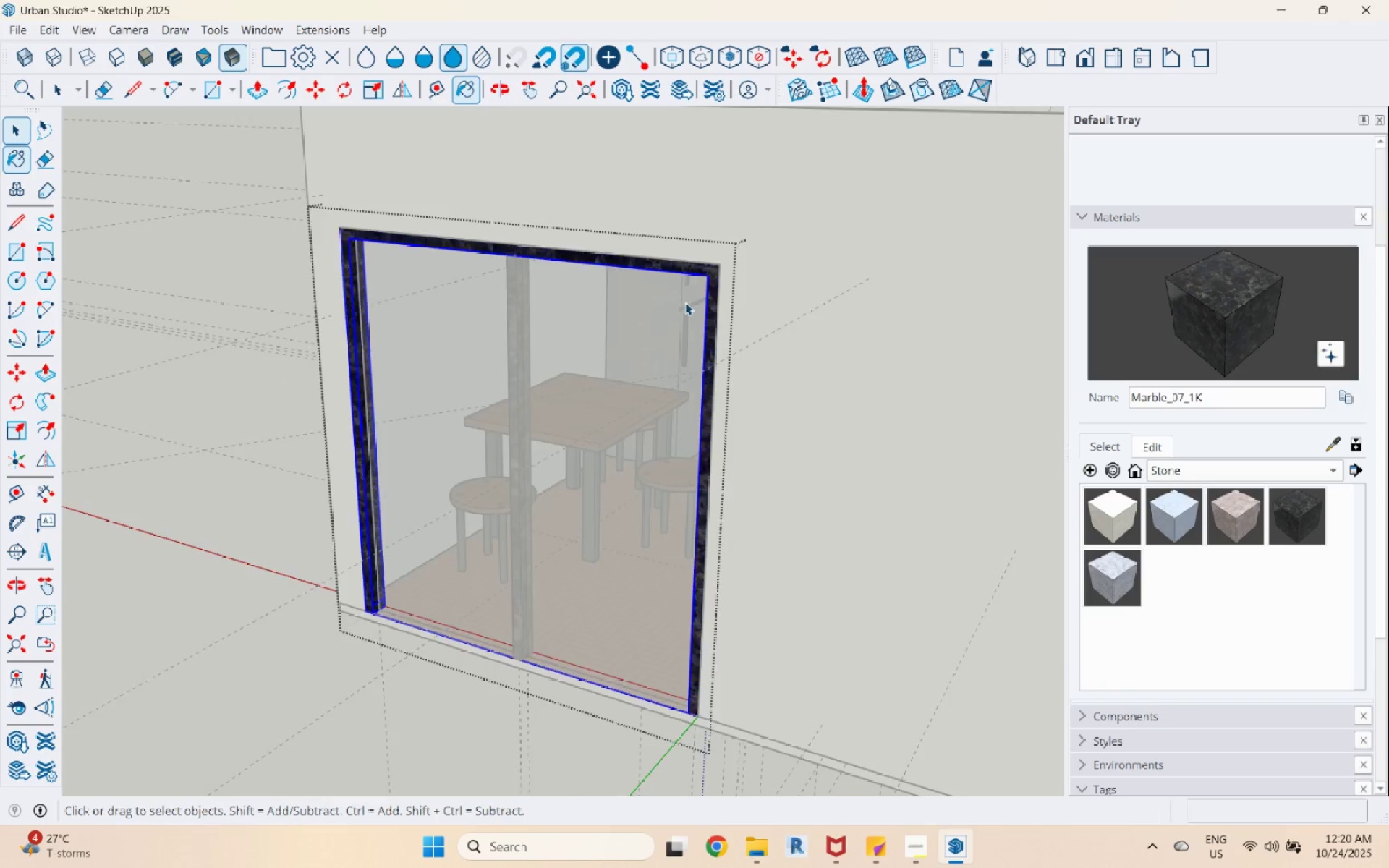 
scroll: coordinate [596, 430], scroll_direction: down, amount: 12.0
 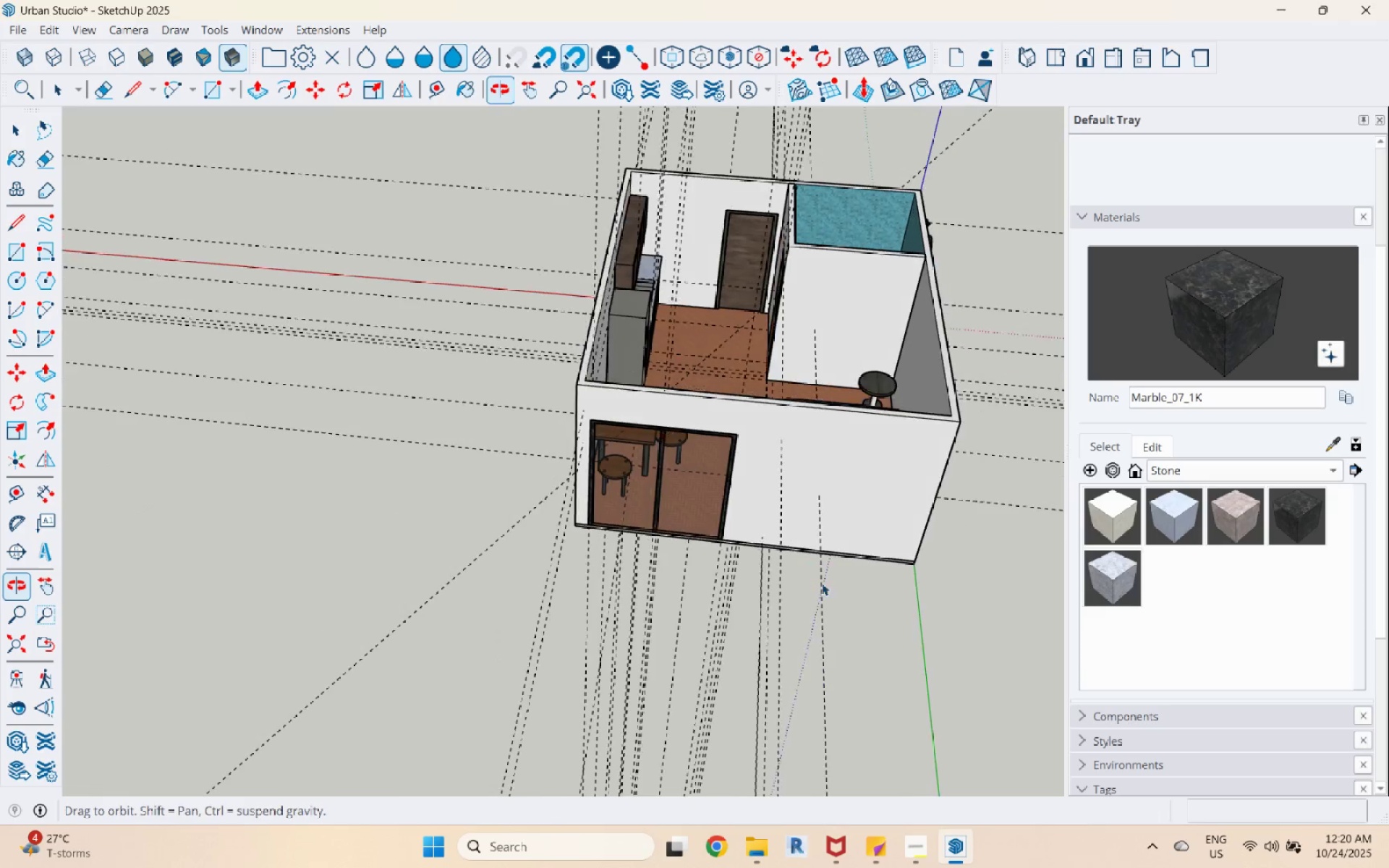 
key(Escape)
 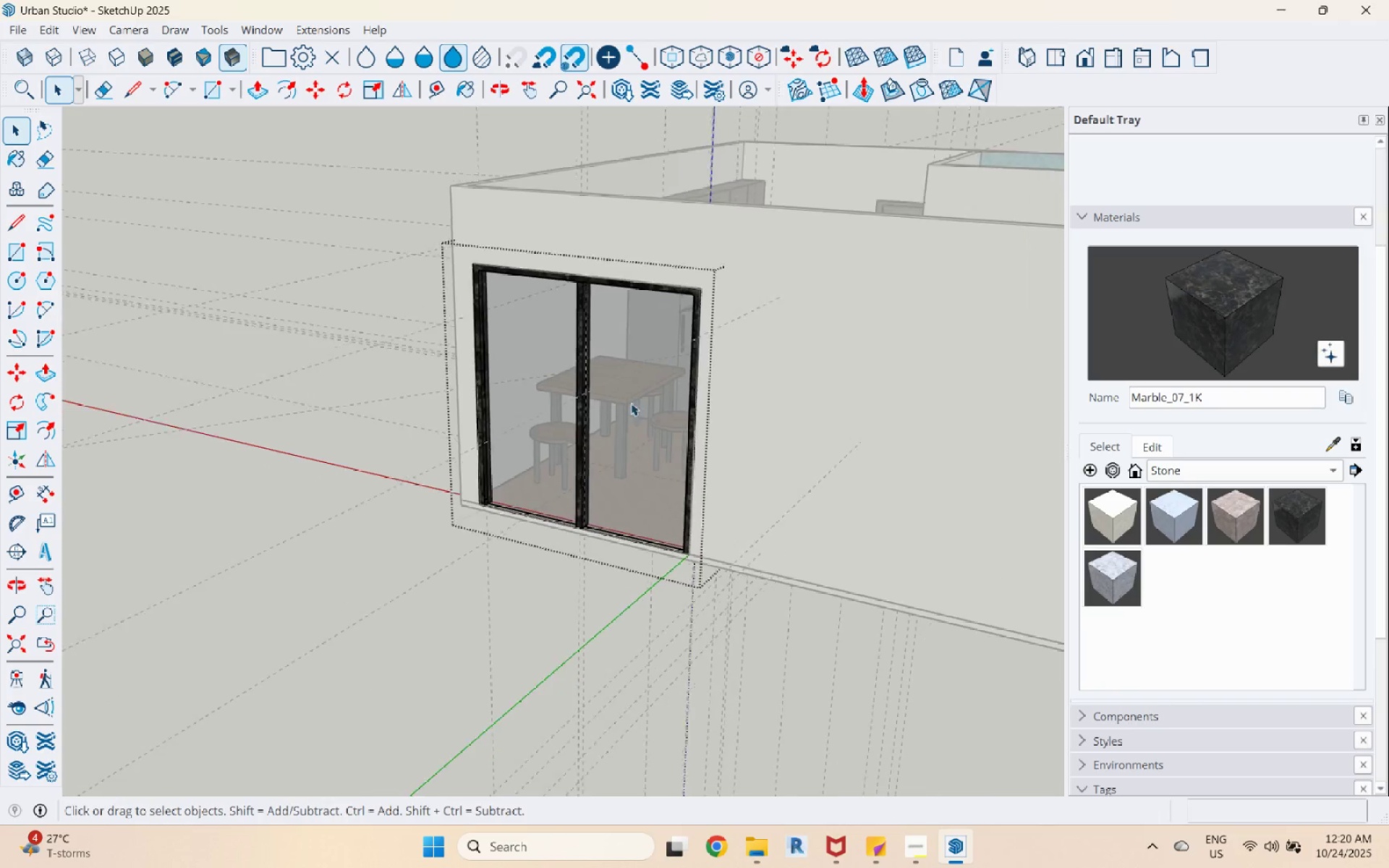 
key(Escape)
 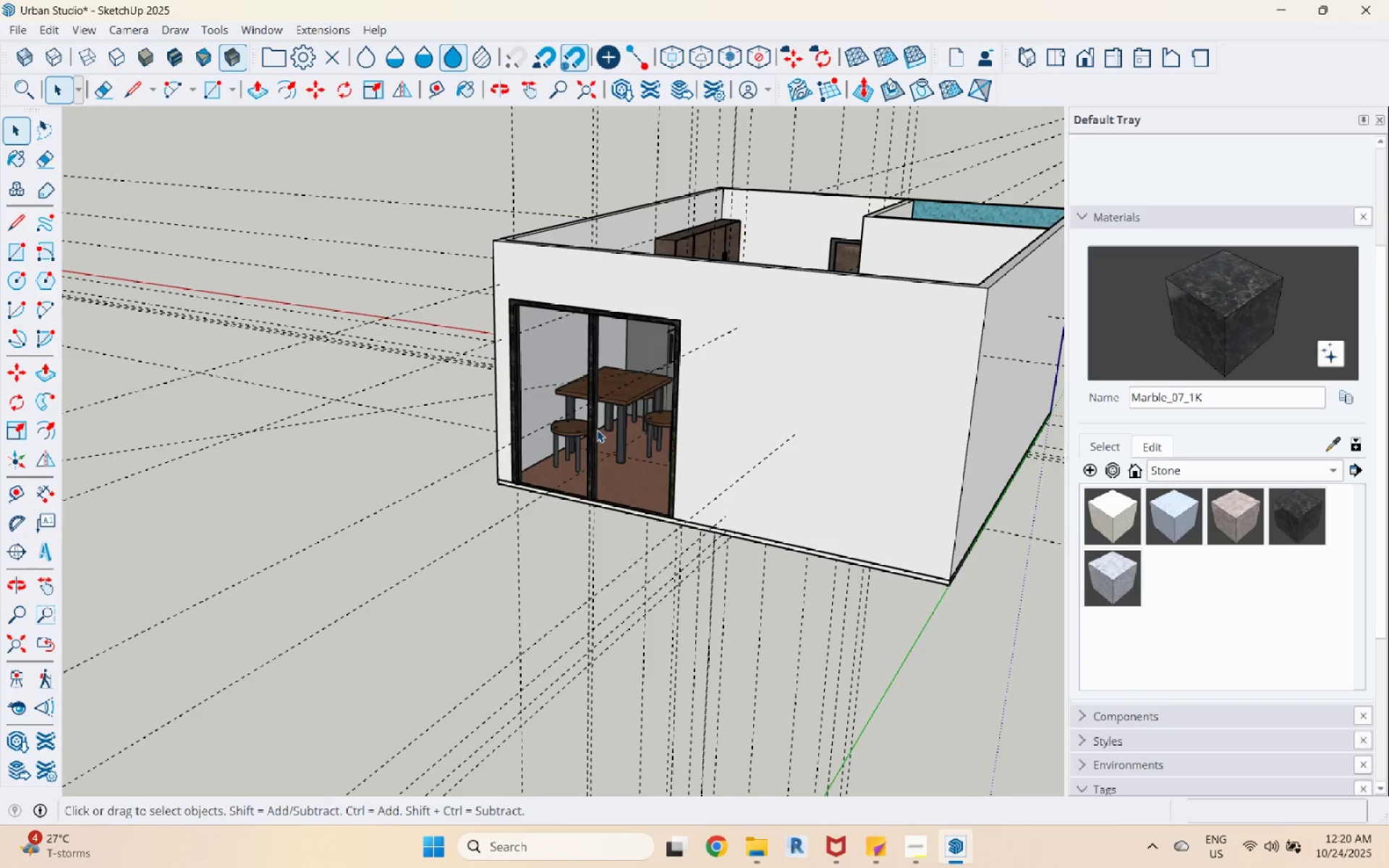 
key(Escape)
 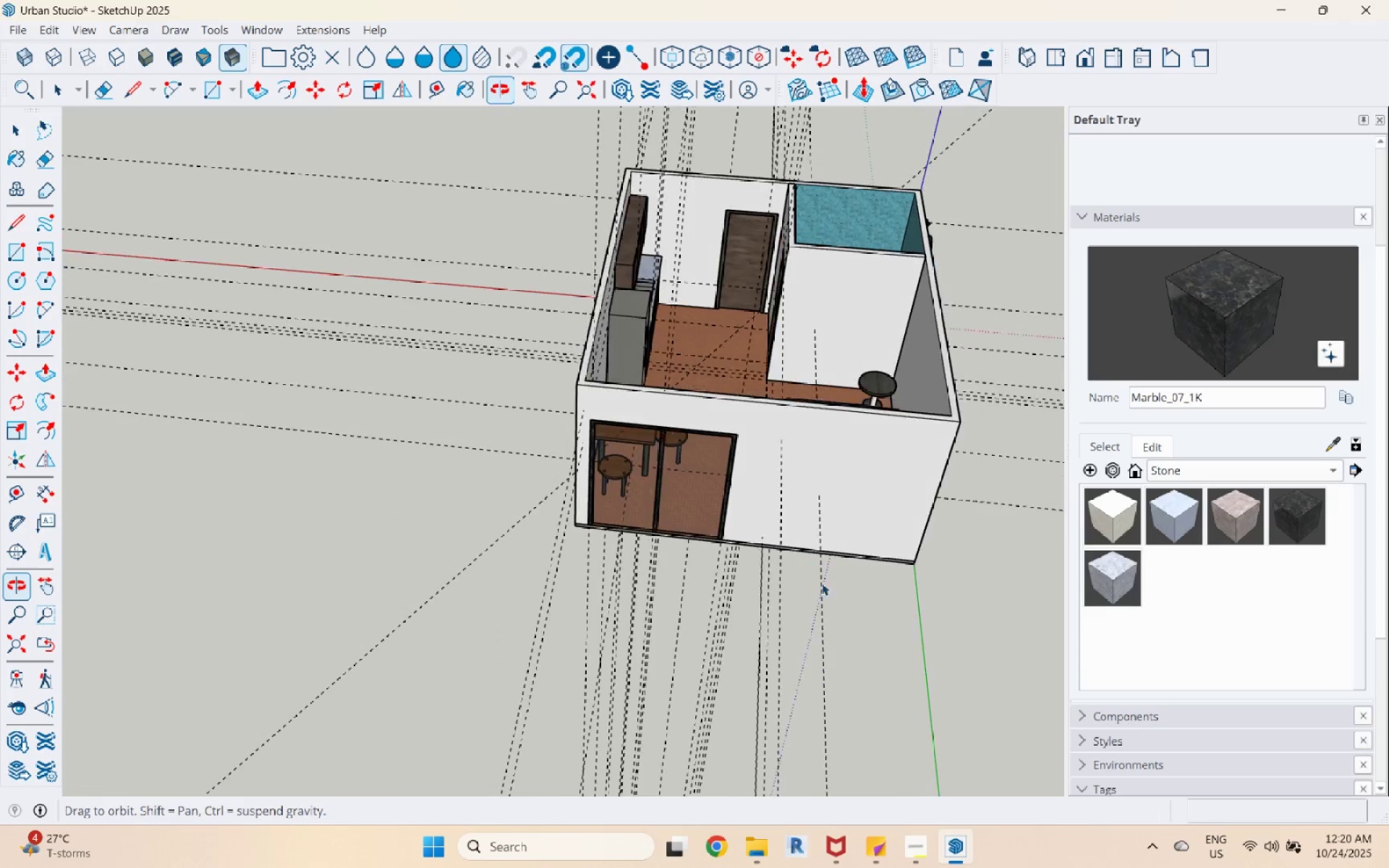 
scroll: coordinate [614, 566], scroll_direction: down, amount: 2.0
 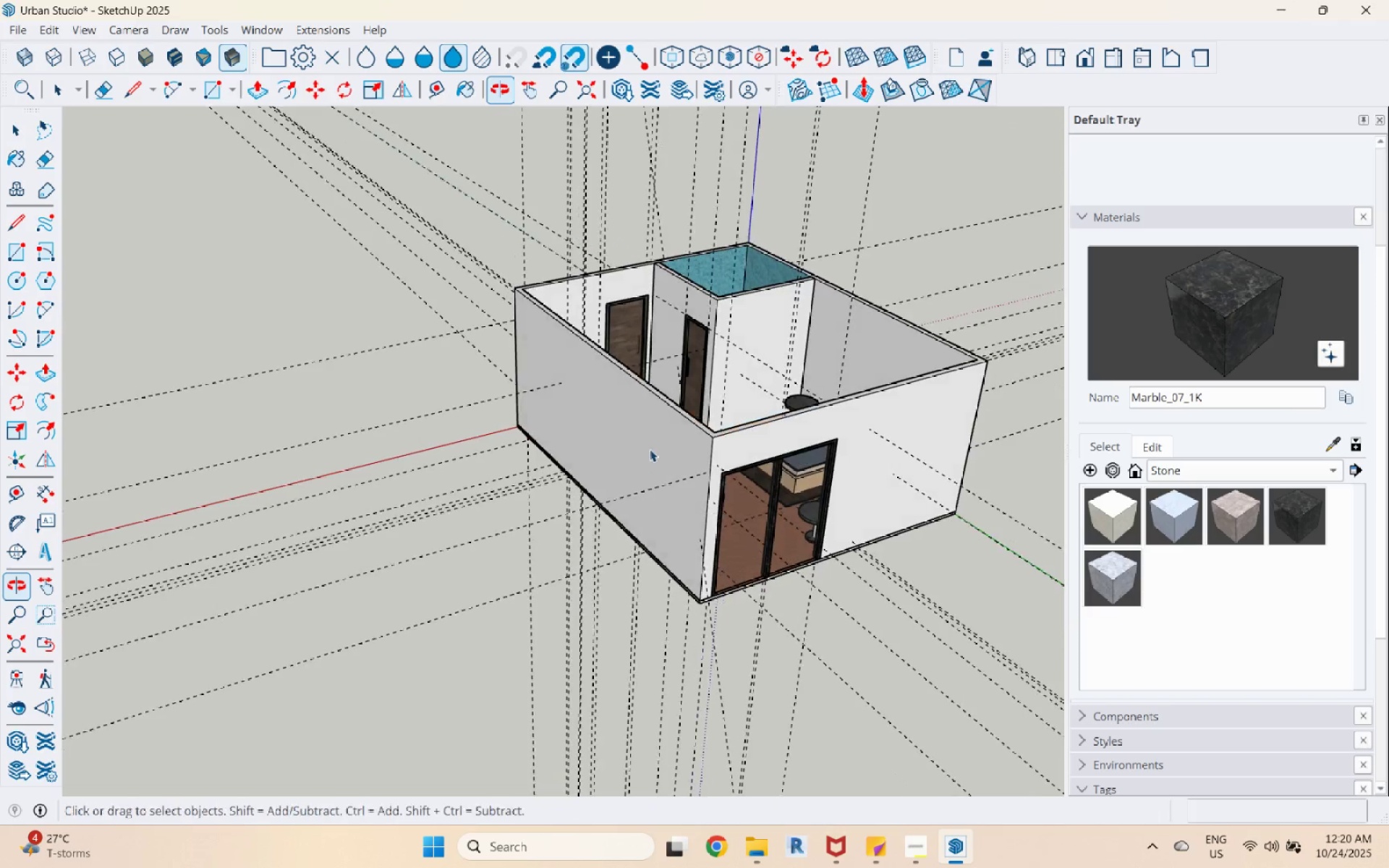 
scroll: coordinate [653, 329], scroll_direction: up, amount: 17.0
 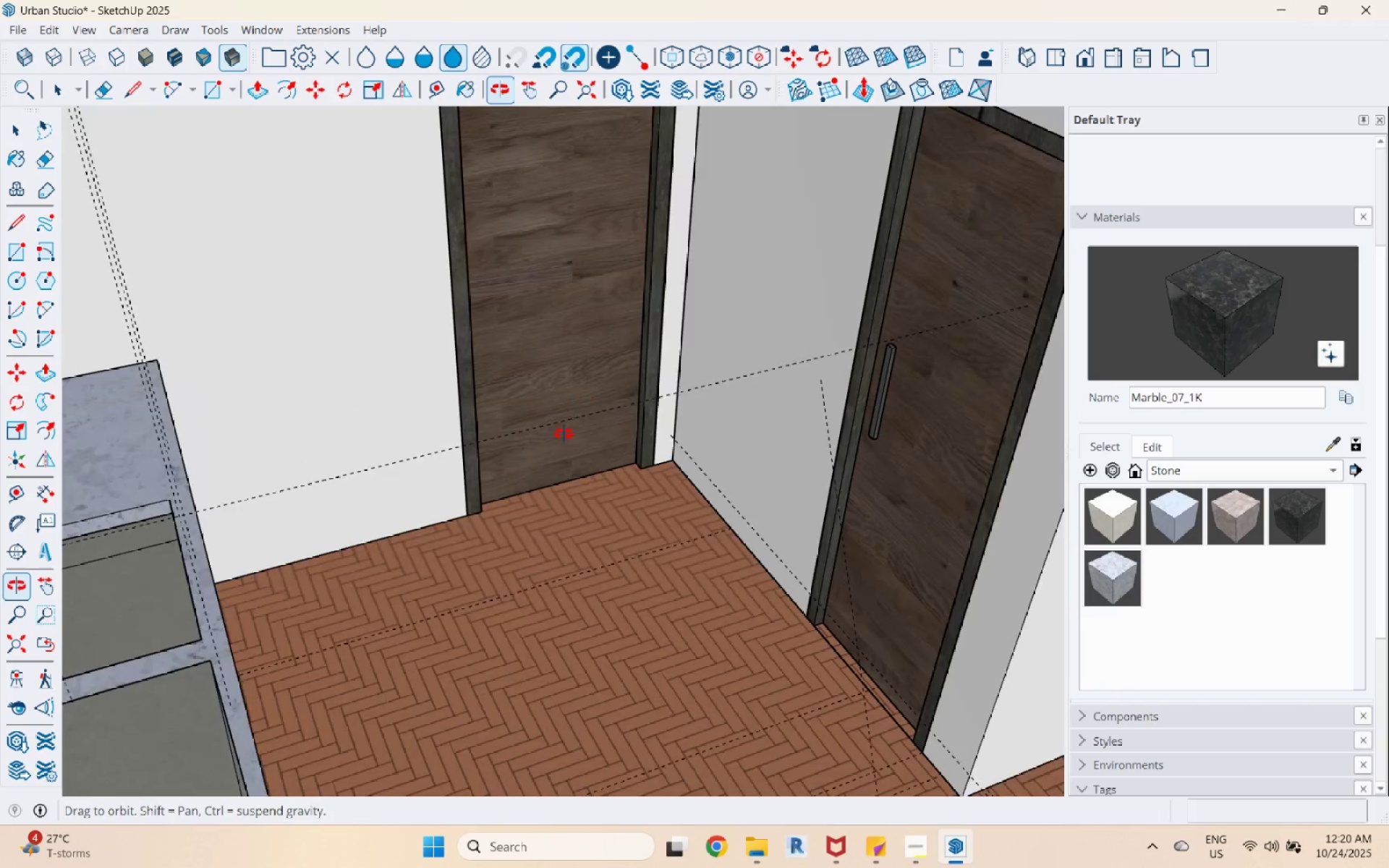 
scroll: coordinate [651, 417], scroll_direction: down, amount: 21.0
 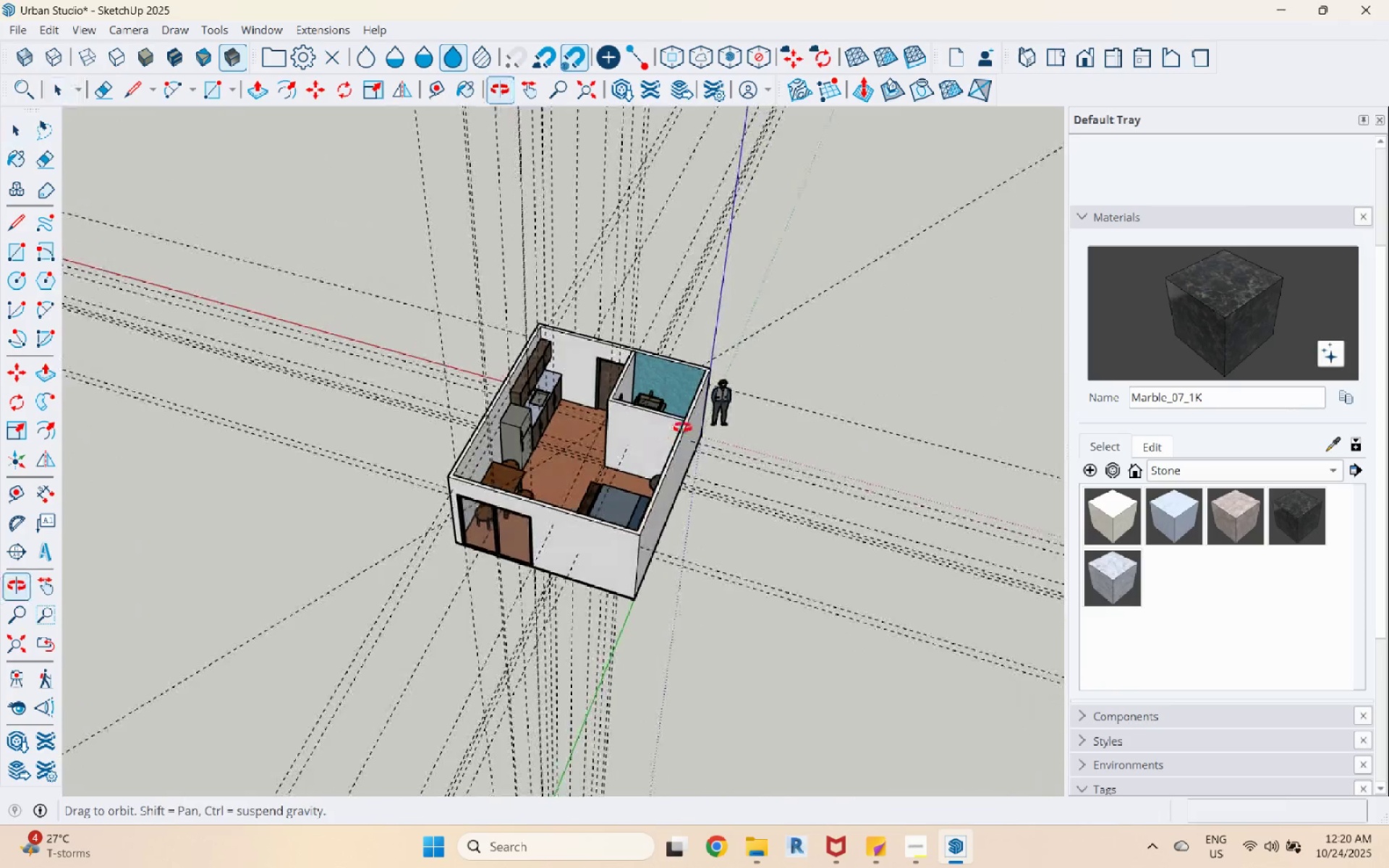 
scroll: coordinate [647, 477], scroll_direction: up, amount: 6.0
 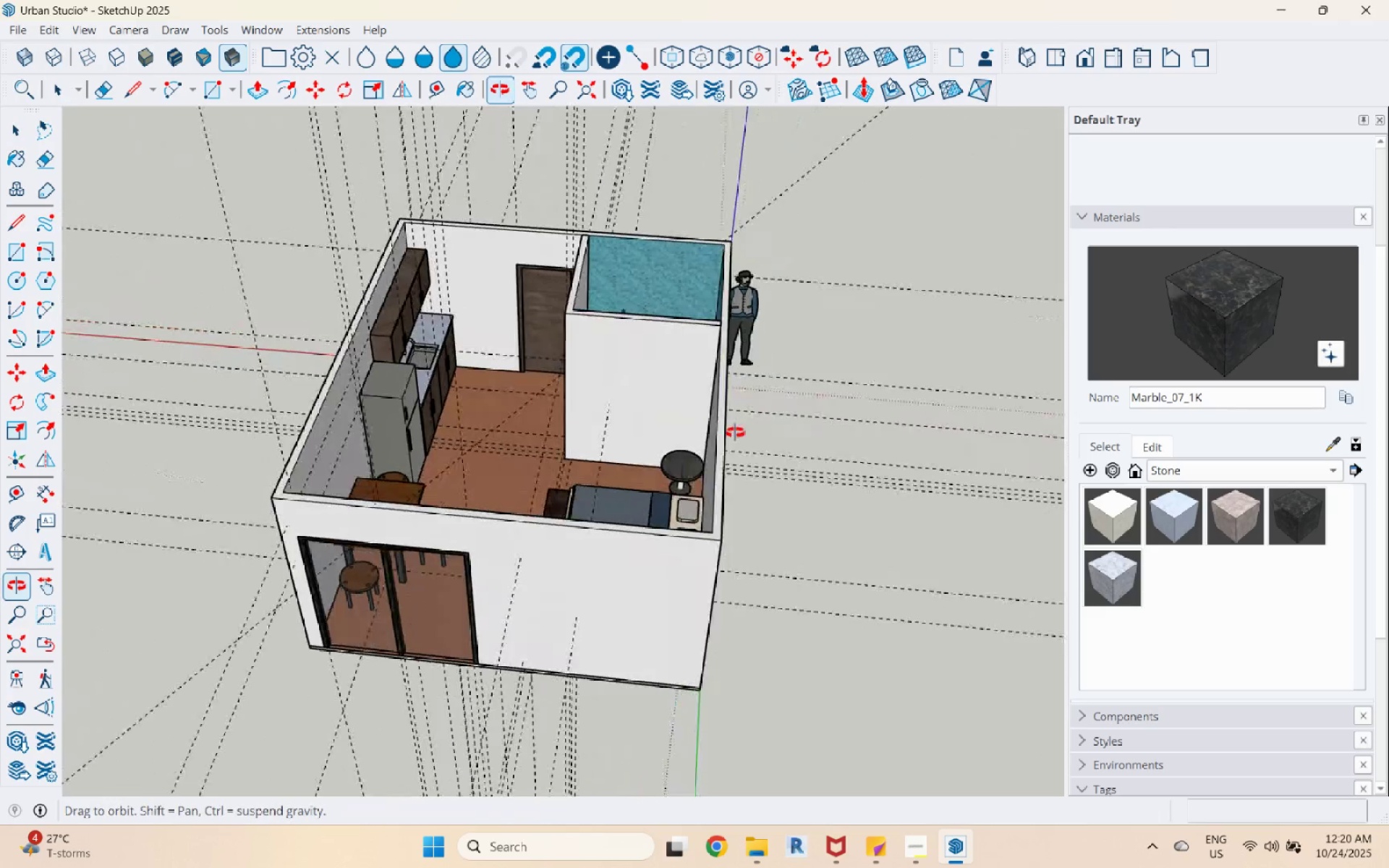 
scroll: coordinate [692, 456], scroll_direction: down, amount: 3.0
 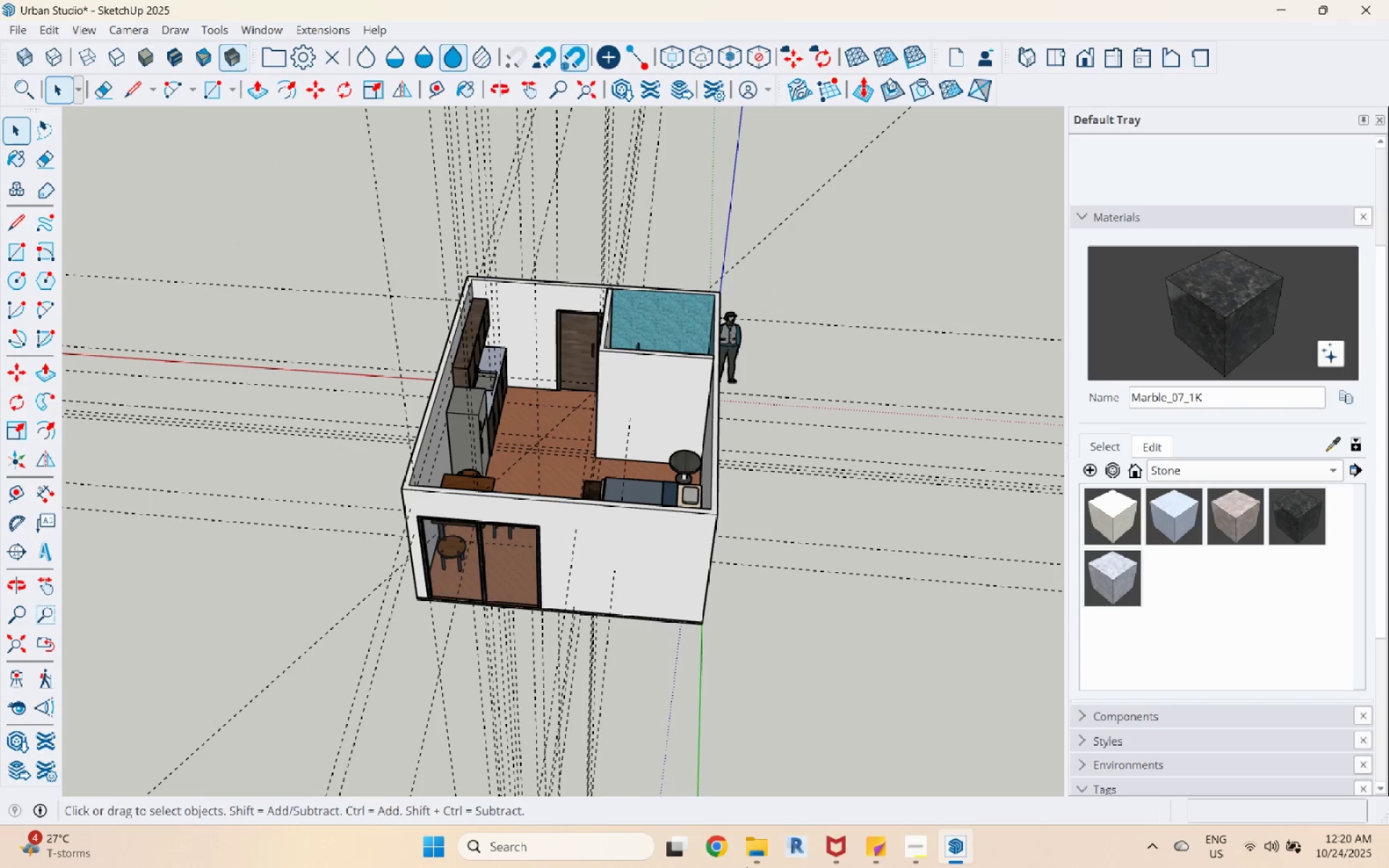 
left_click([923, 848])